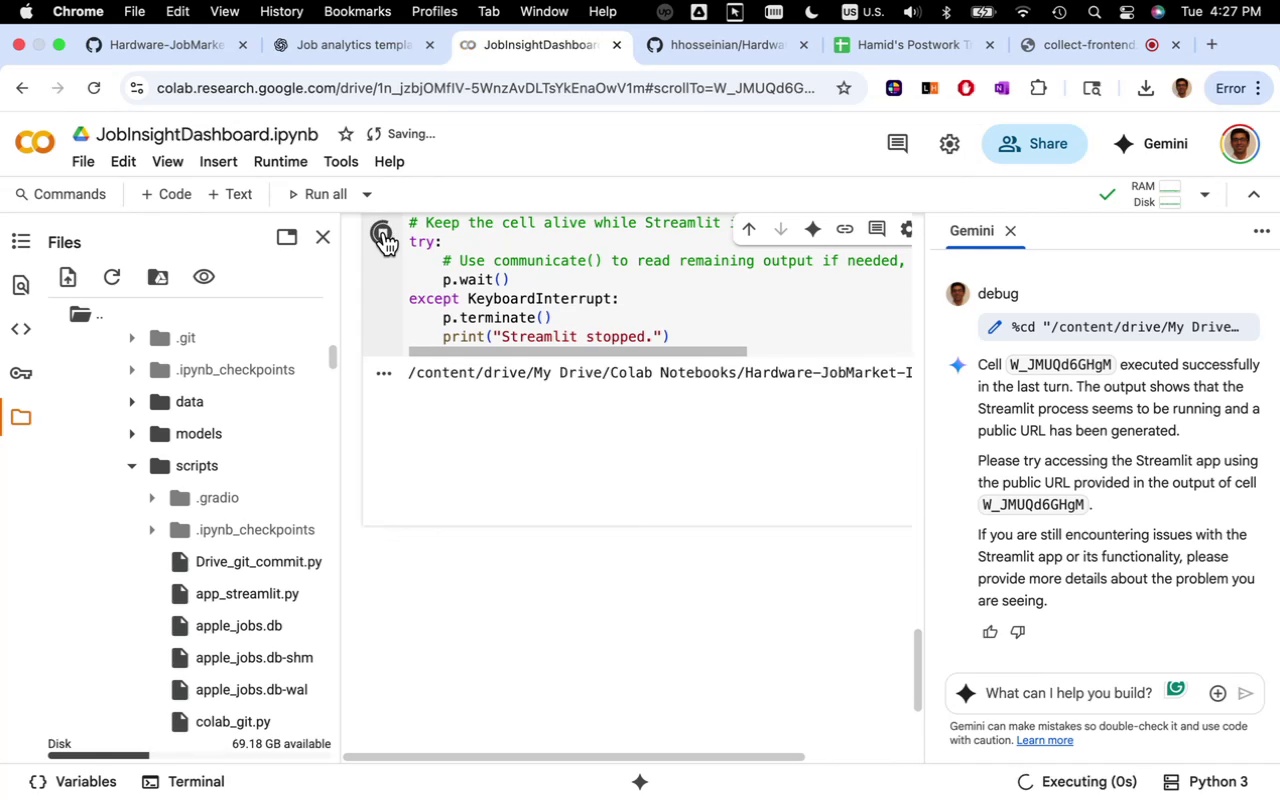 
mouse_move([486, 316])
 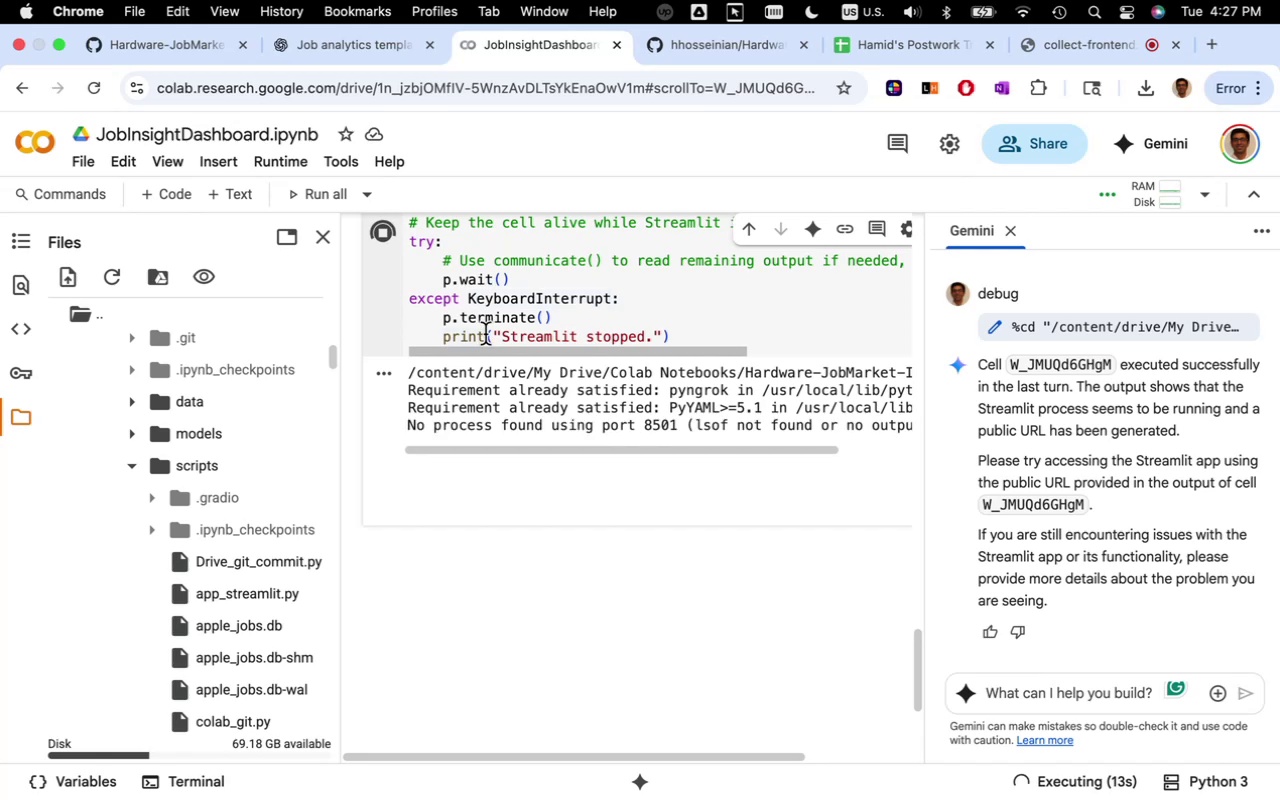 
wait(9.89)
 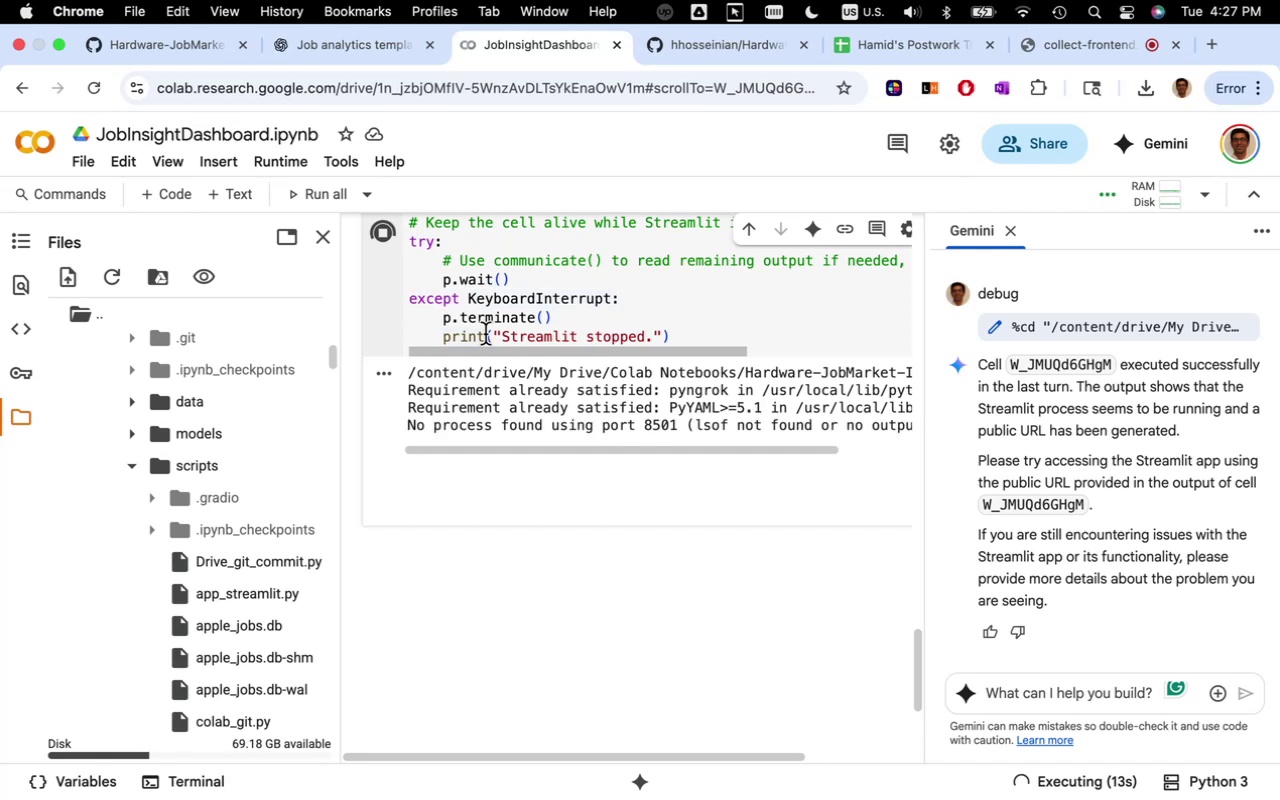 
left_click([662, 457])
 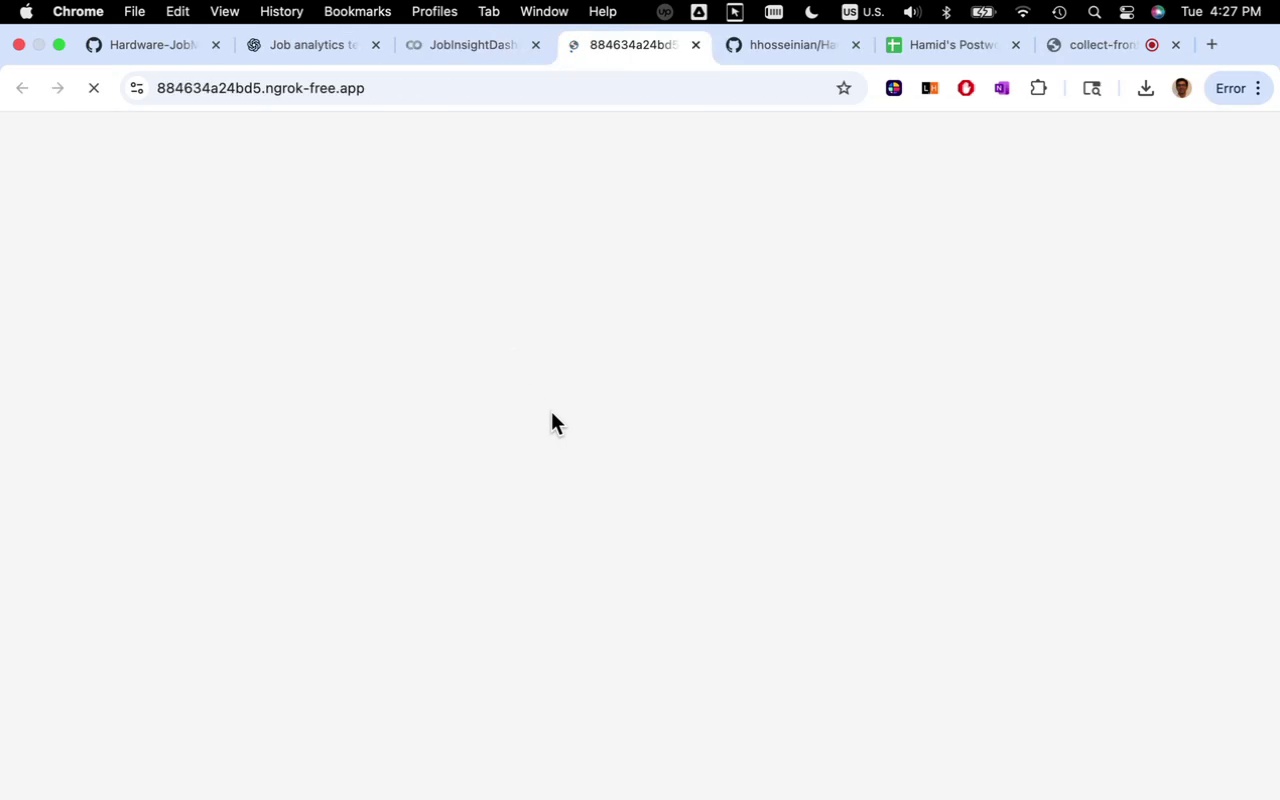 
wait(13.7)
 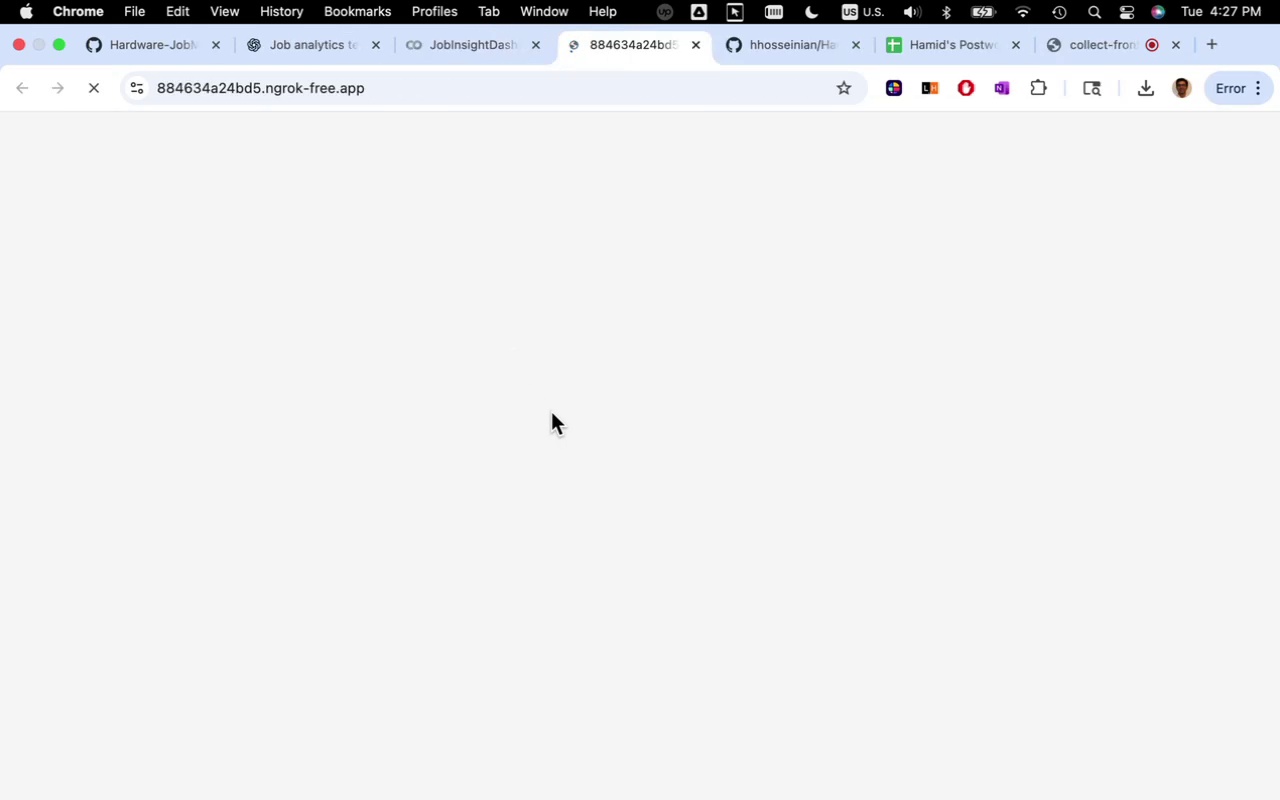 
left_click([227, 455])
 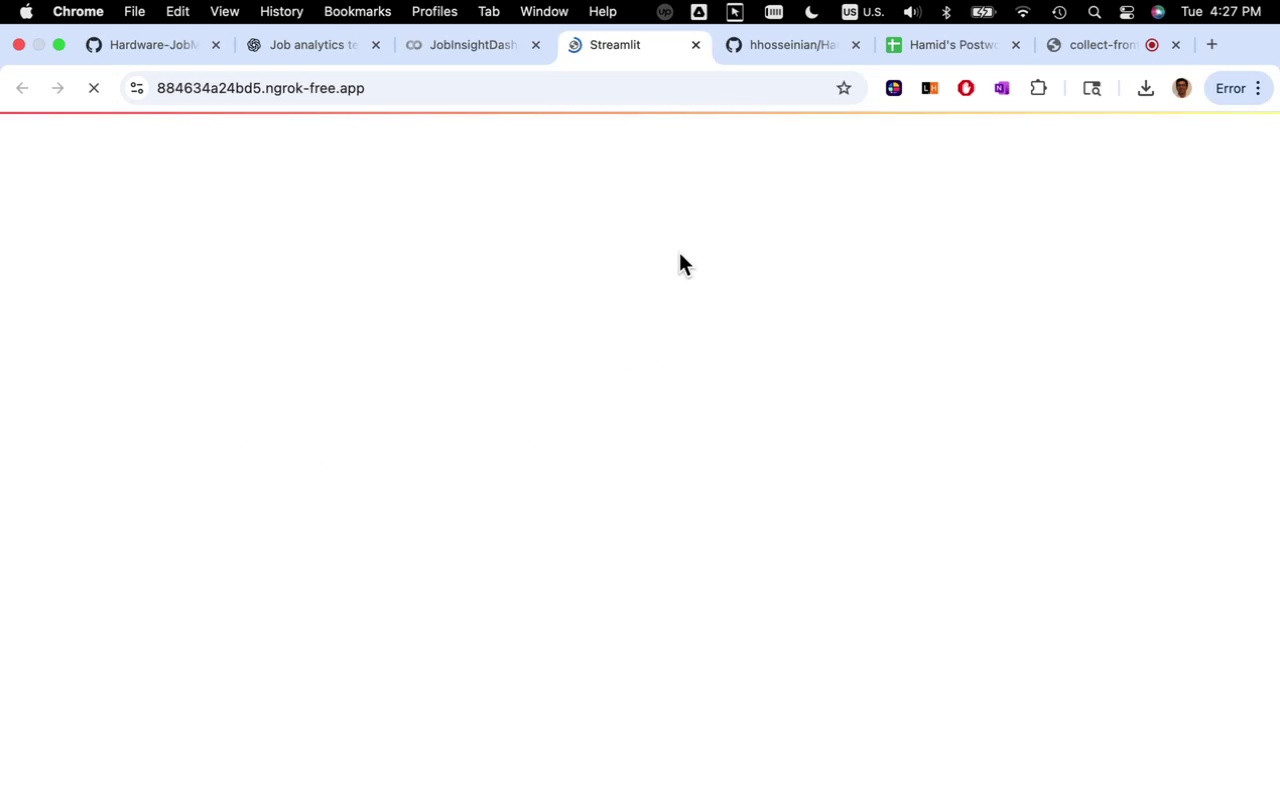 
wait(9.33)
 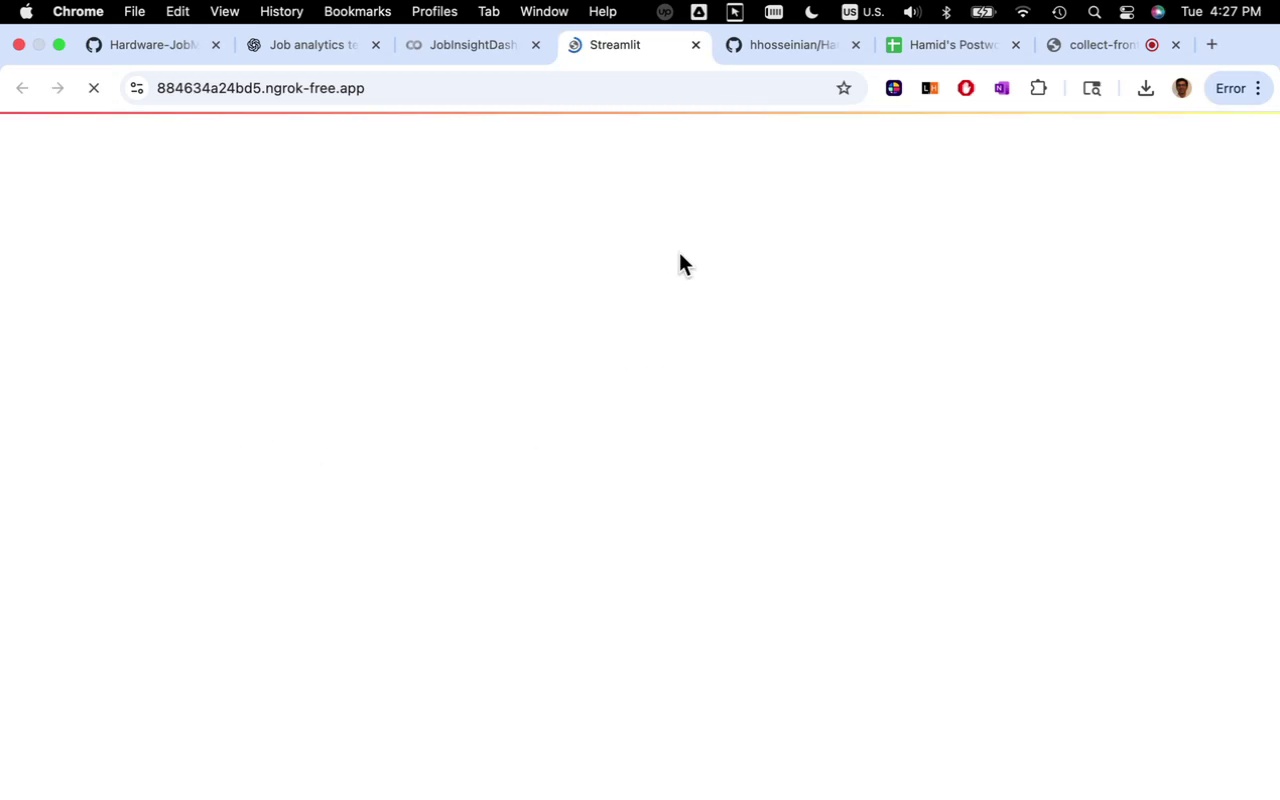 
left_click([1255, 142])
 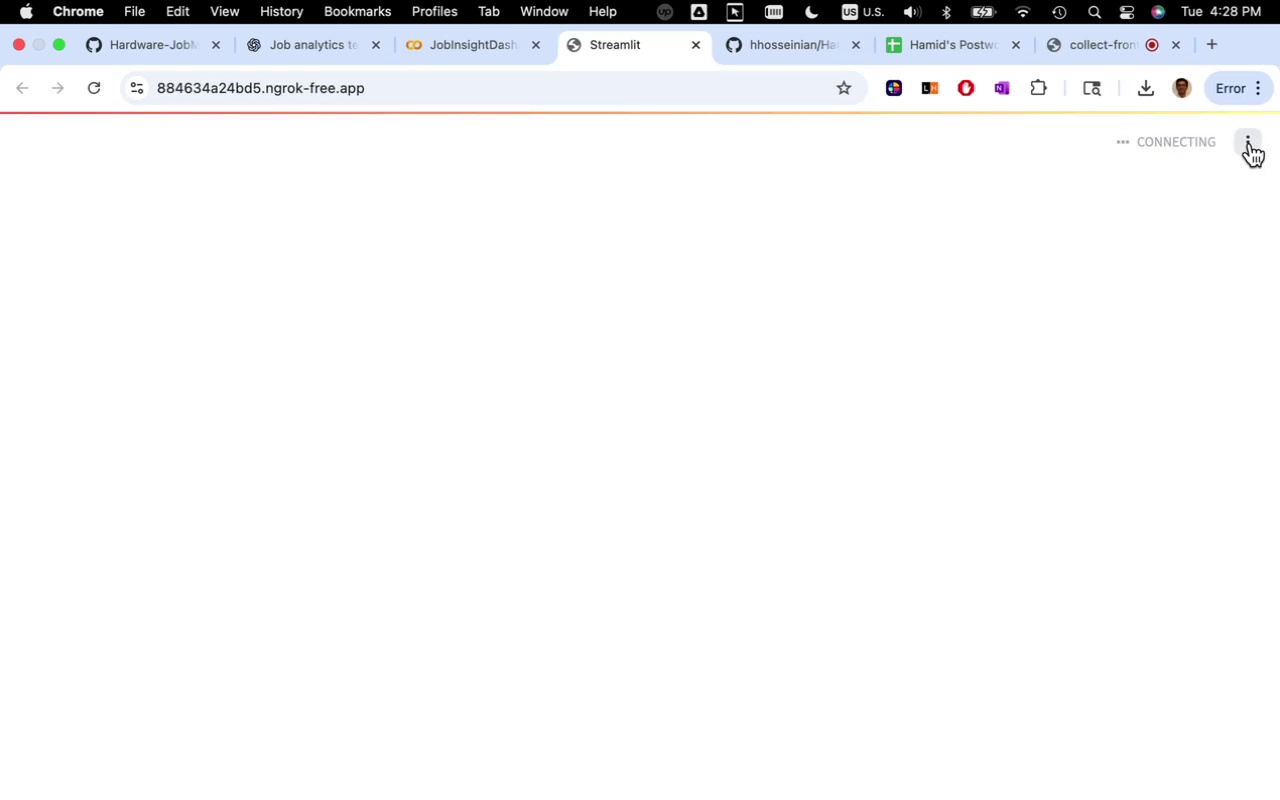 
left_click([1250, 143])
 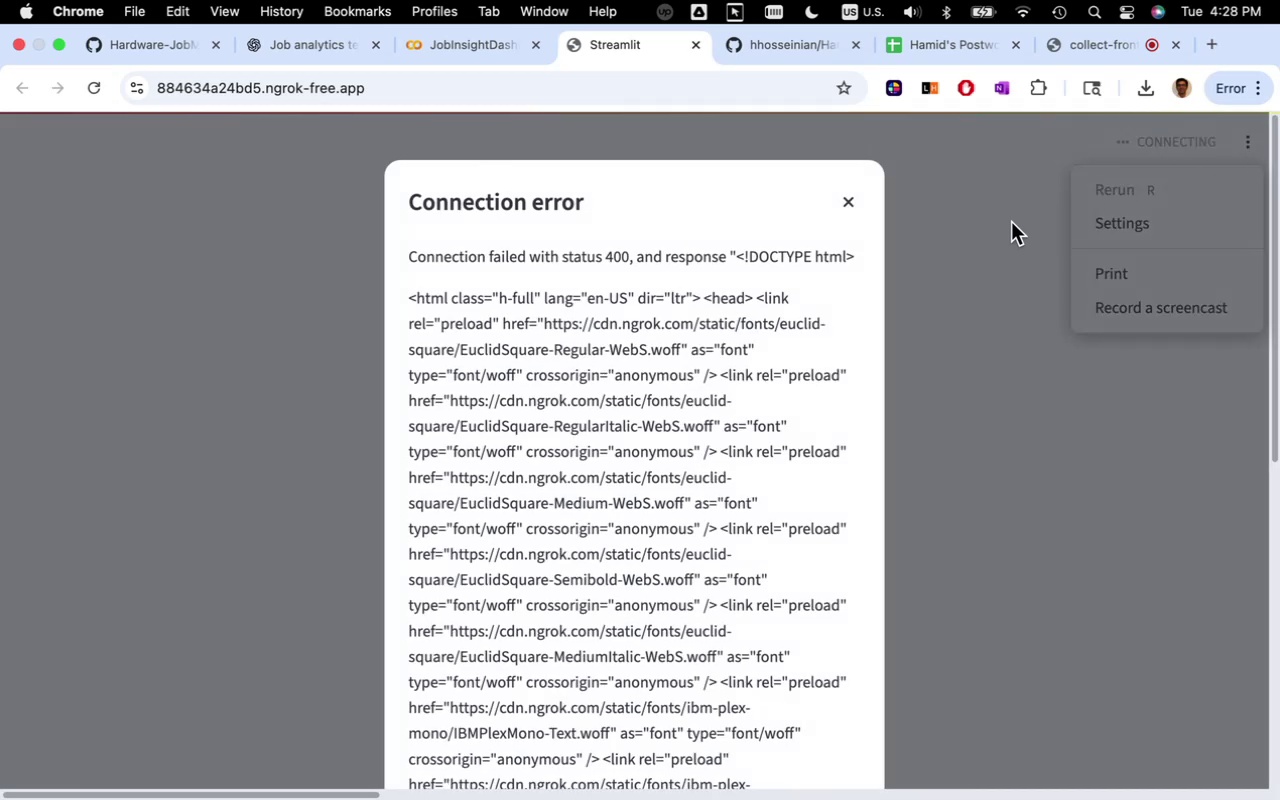 
left_click([1005, 224])
 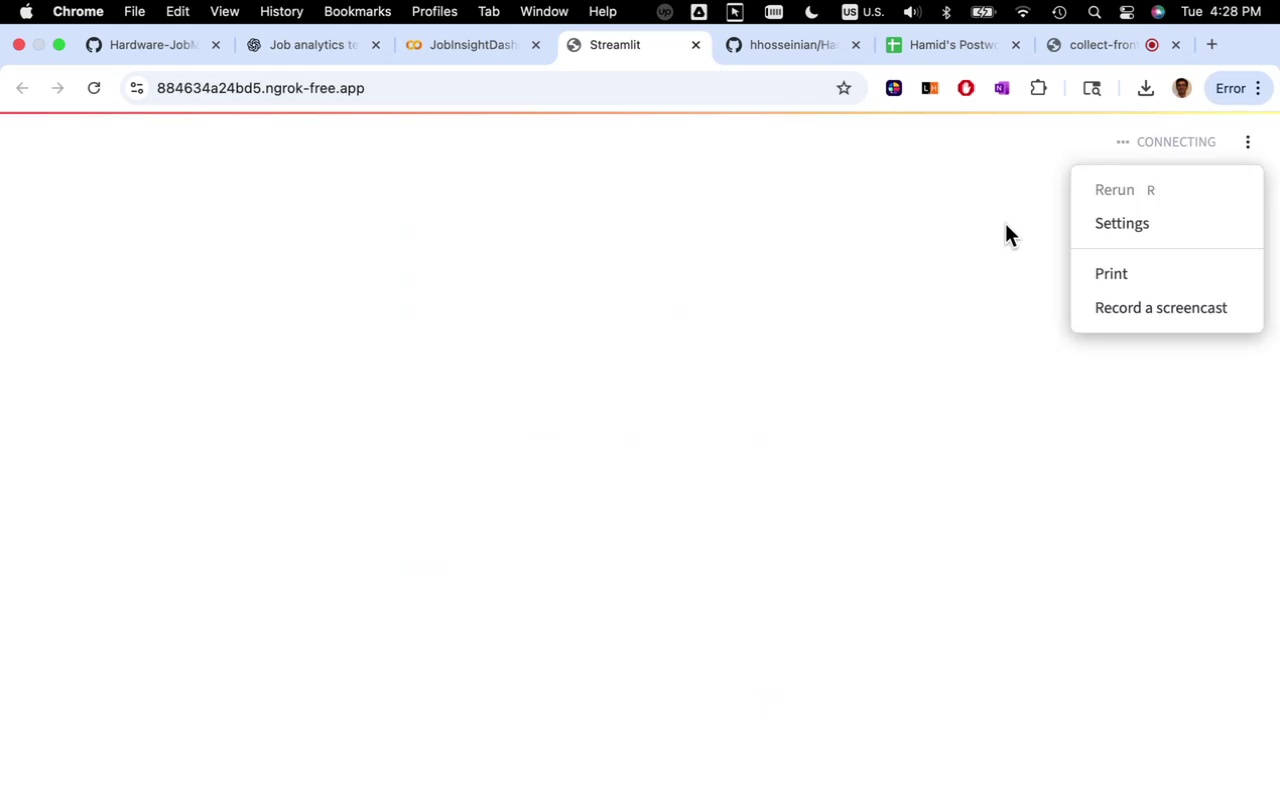 
mouse_move([941, 239])
 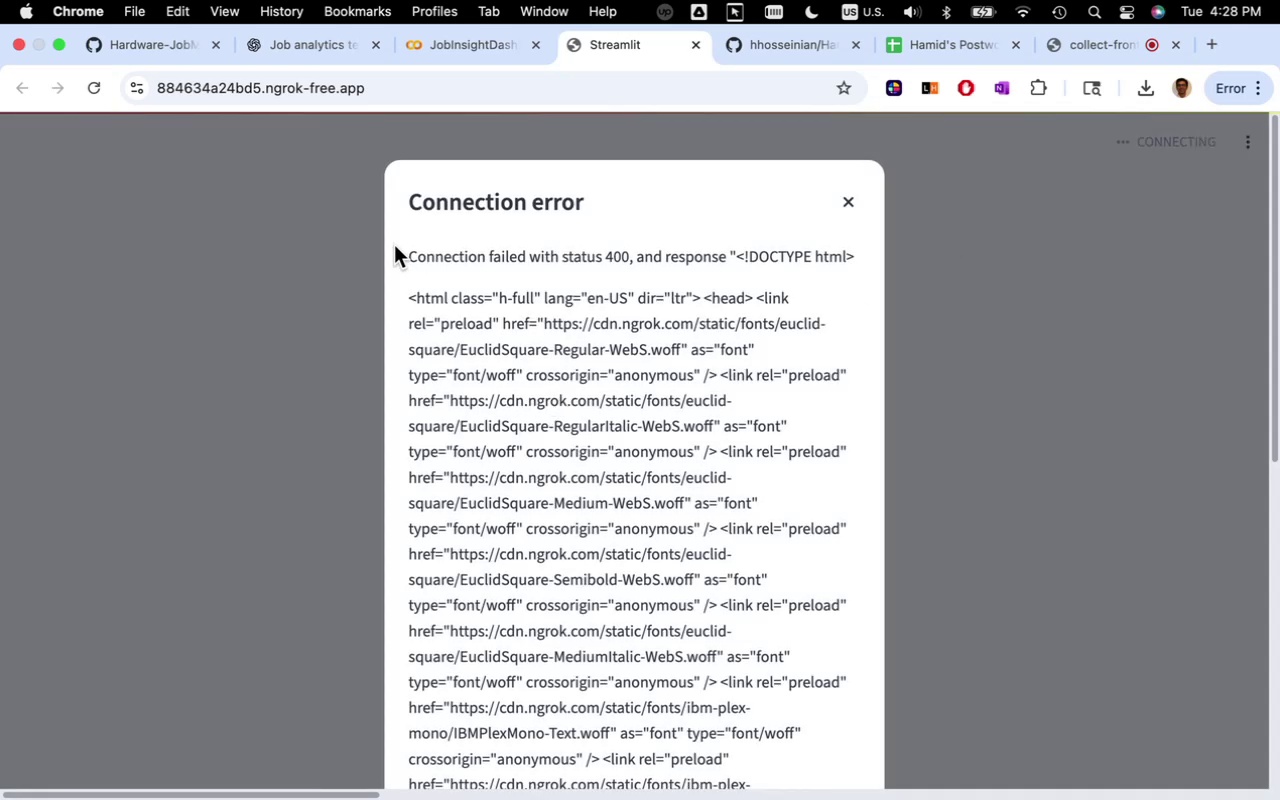 
left_click_drag(start_coordinate=[411, 257], to_coordinate=[570, 758])
 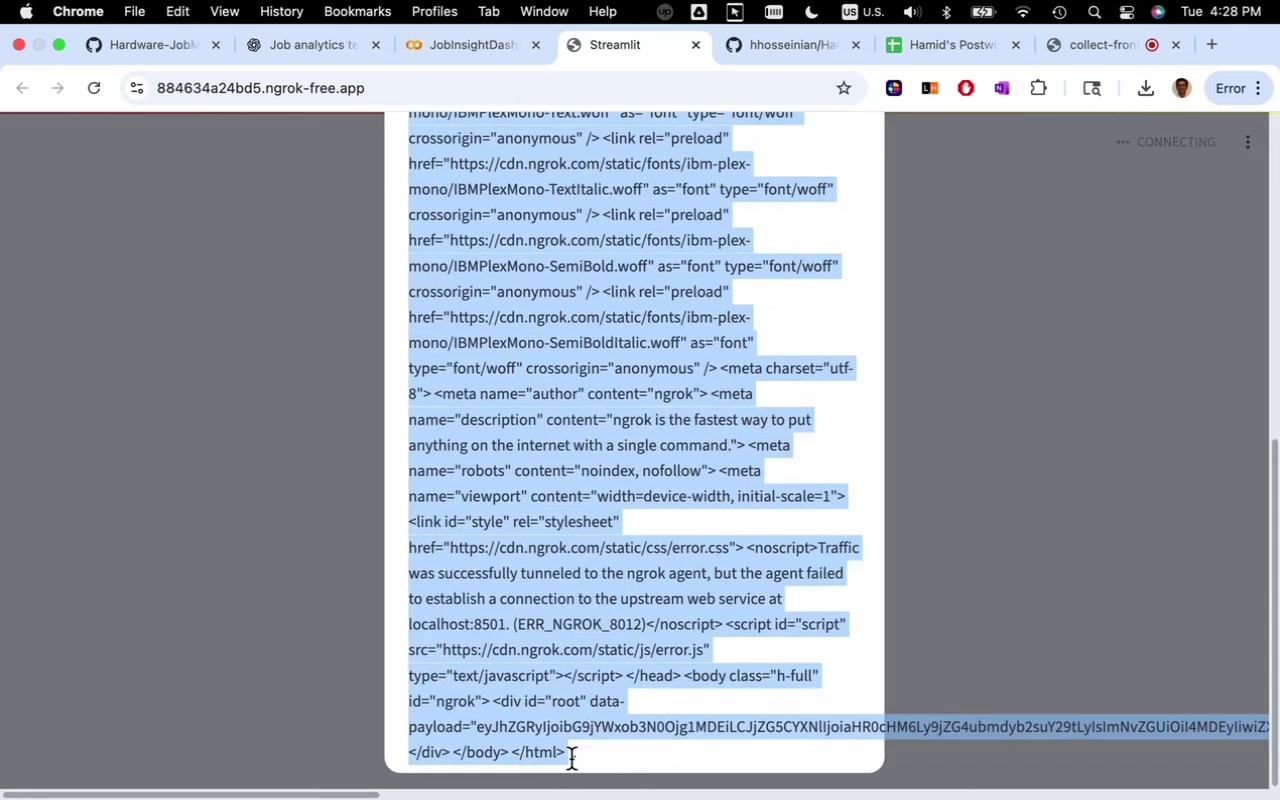 
key(Meta+C)
 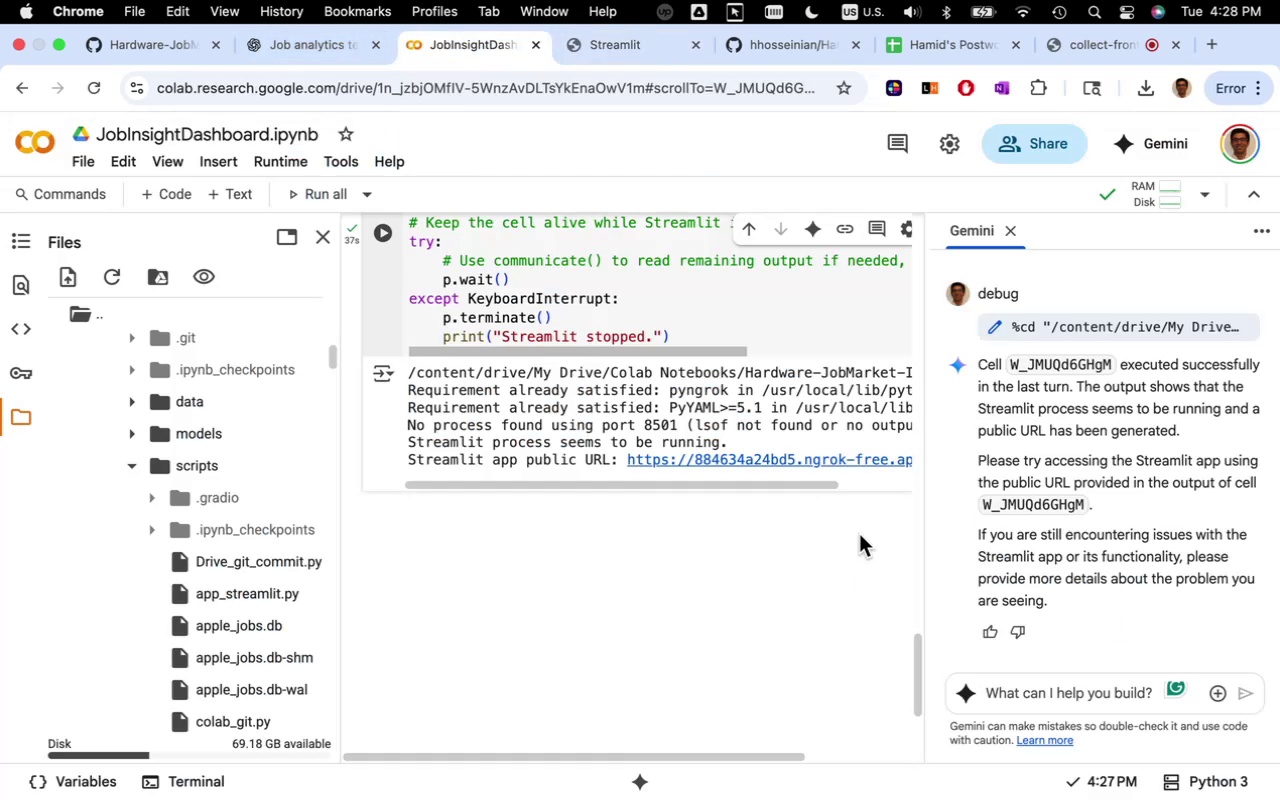 
left_click([1047, 696])
 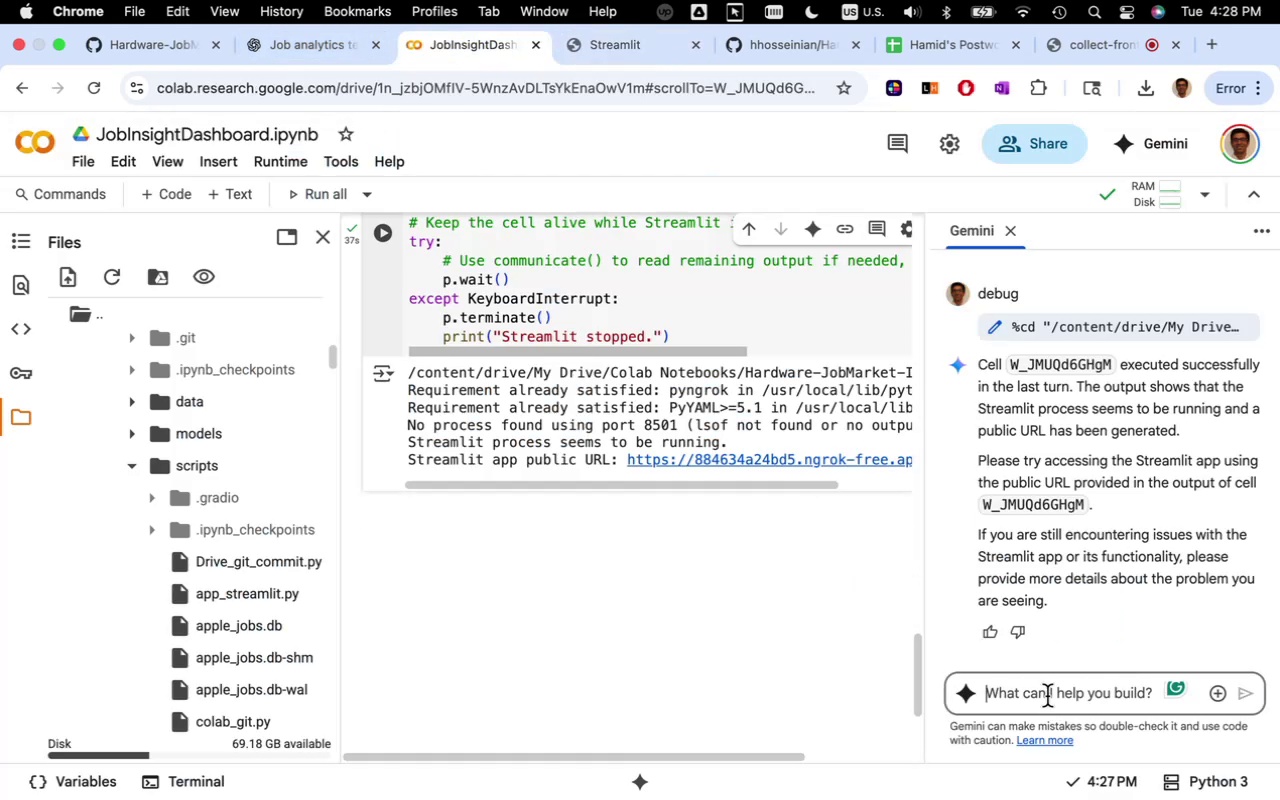 
key(Meta+V)
 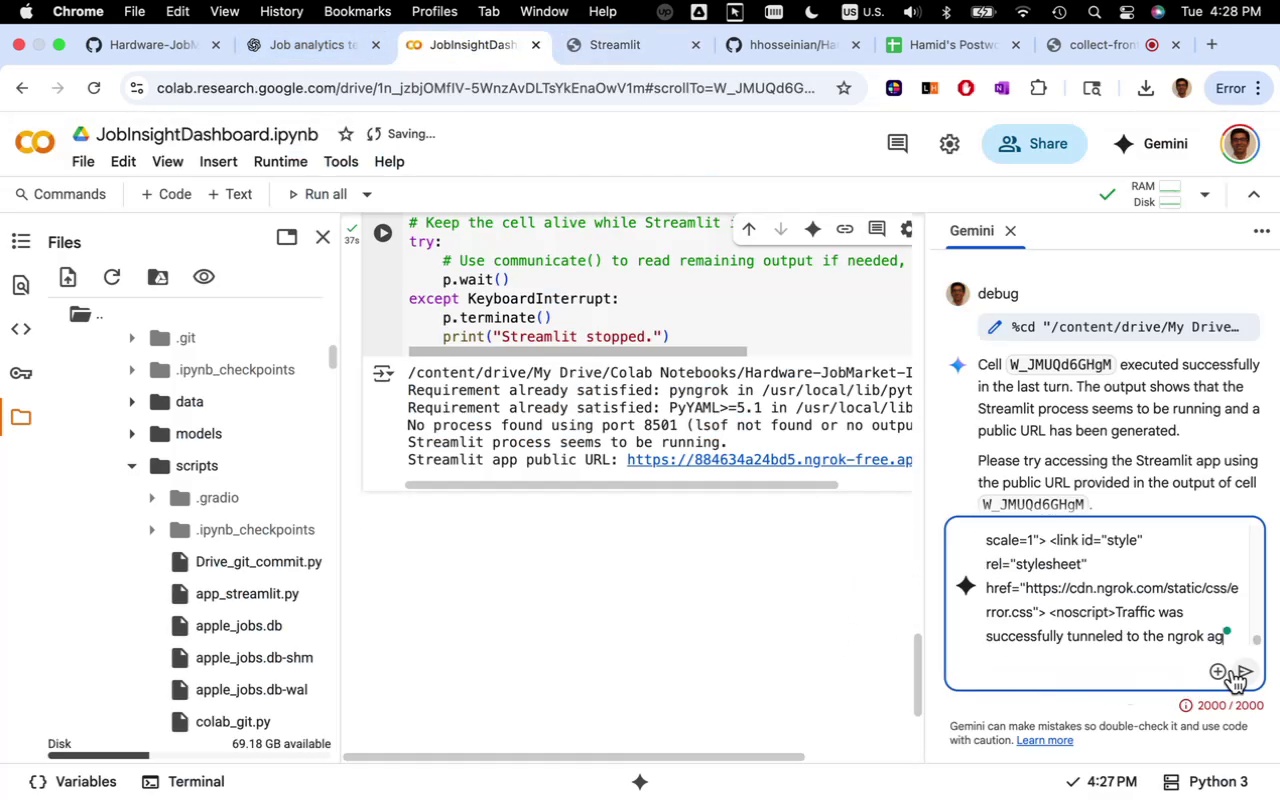 
left_click([1242, 671])
 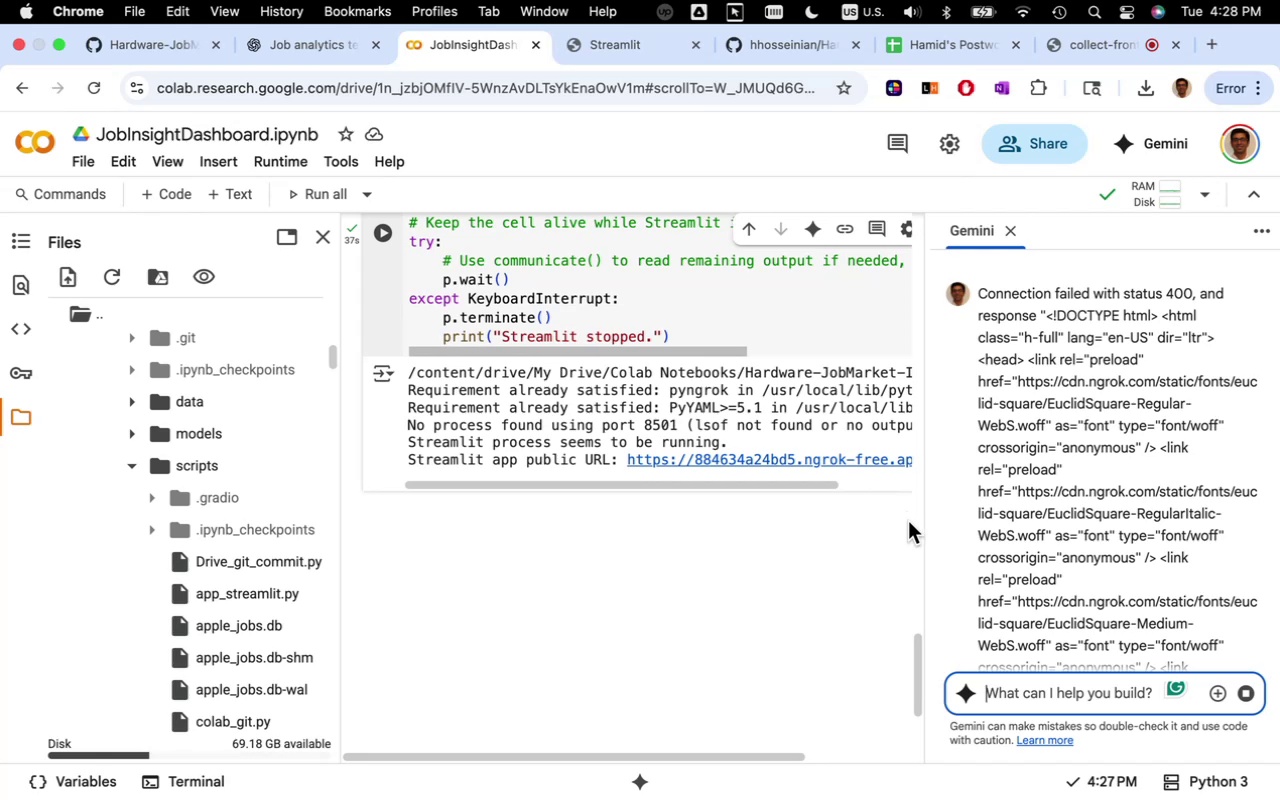 
wait(6.08)
 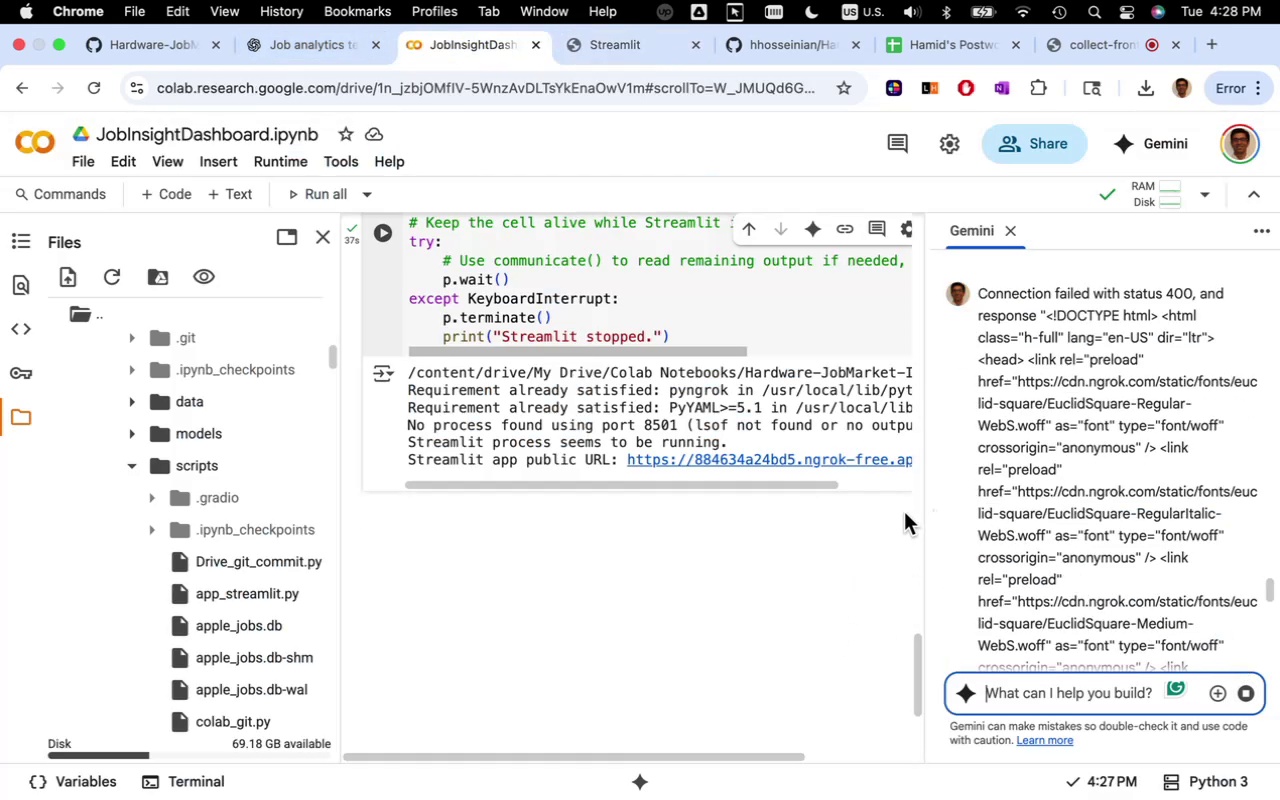 
scroll: coordinate [1053, 544], scroll_direction: down, amount: 29.0
 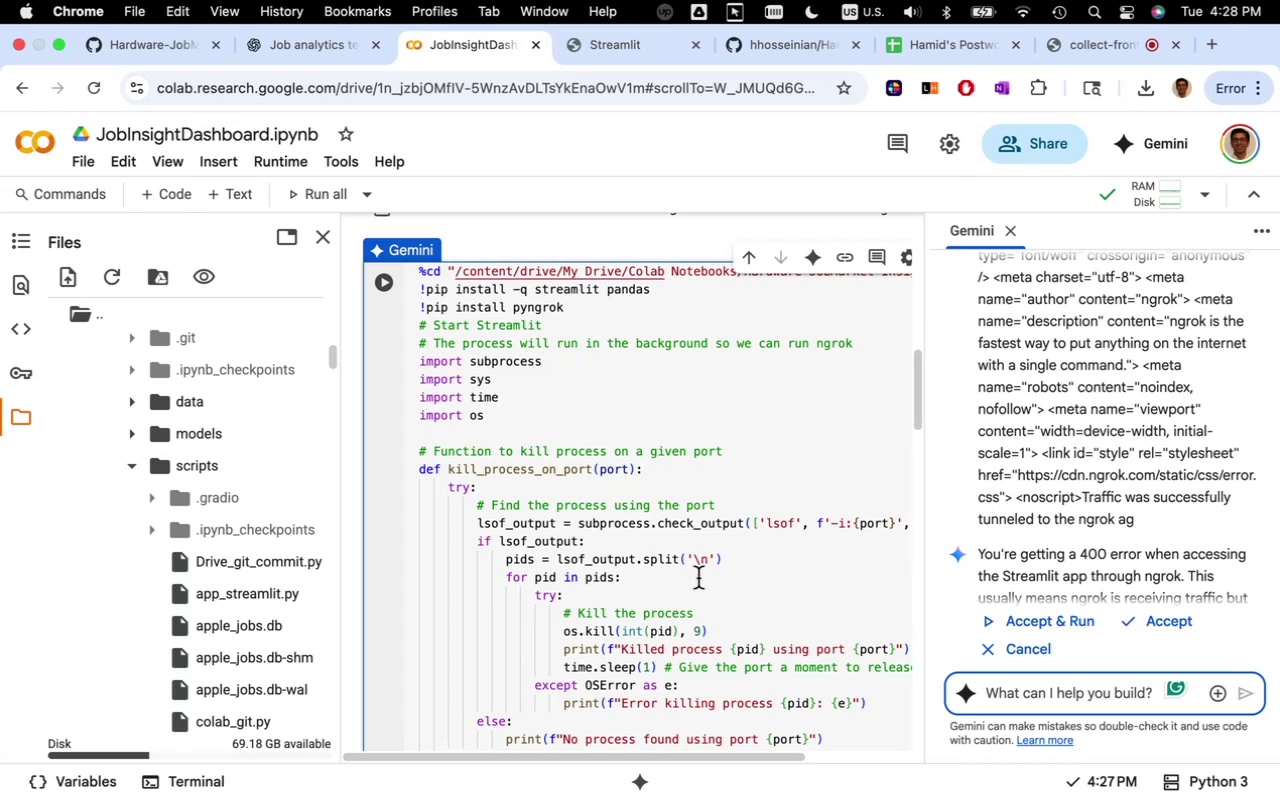 
wait(13.48)
 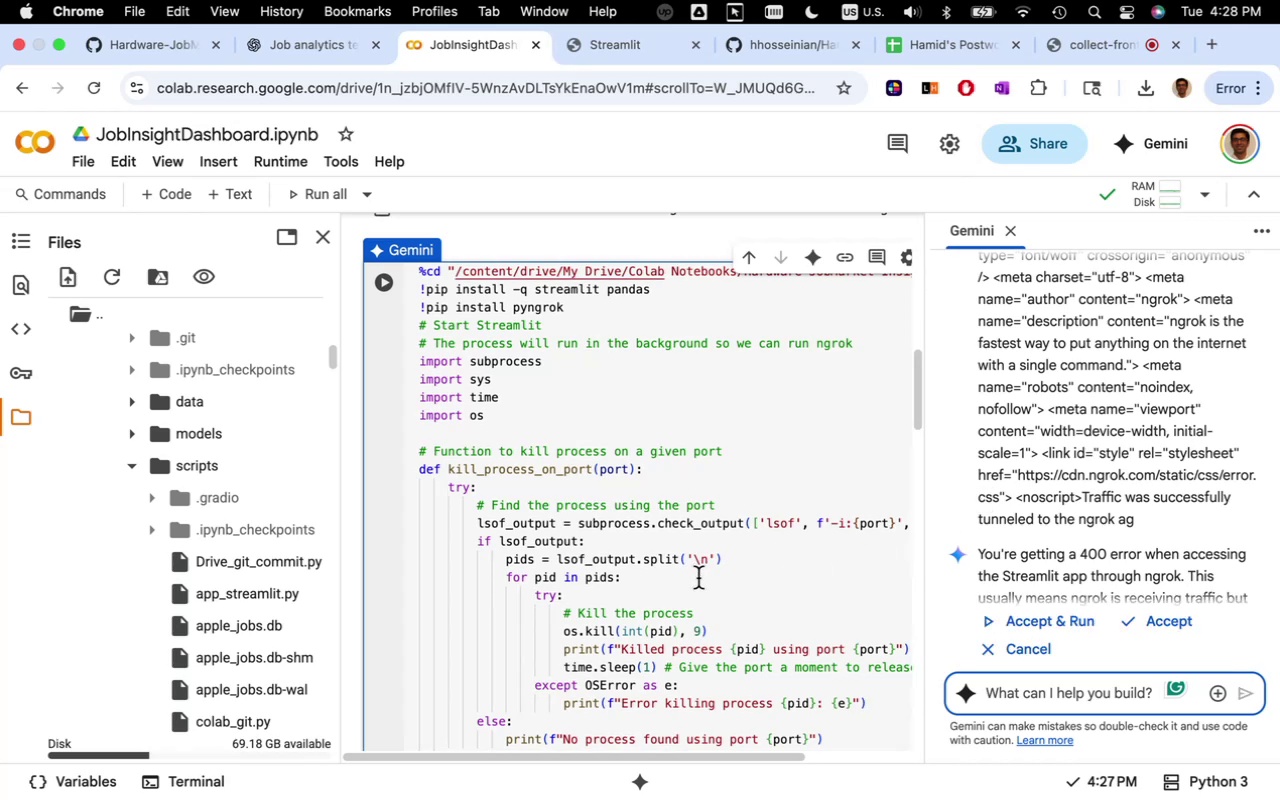 
scroll: coordinate [735, 614], scroll_direction: down, amount: 19.0
 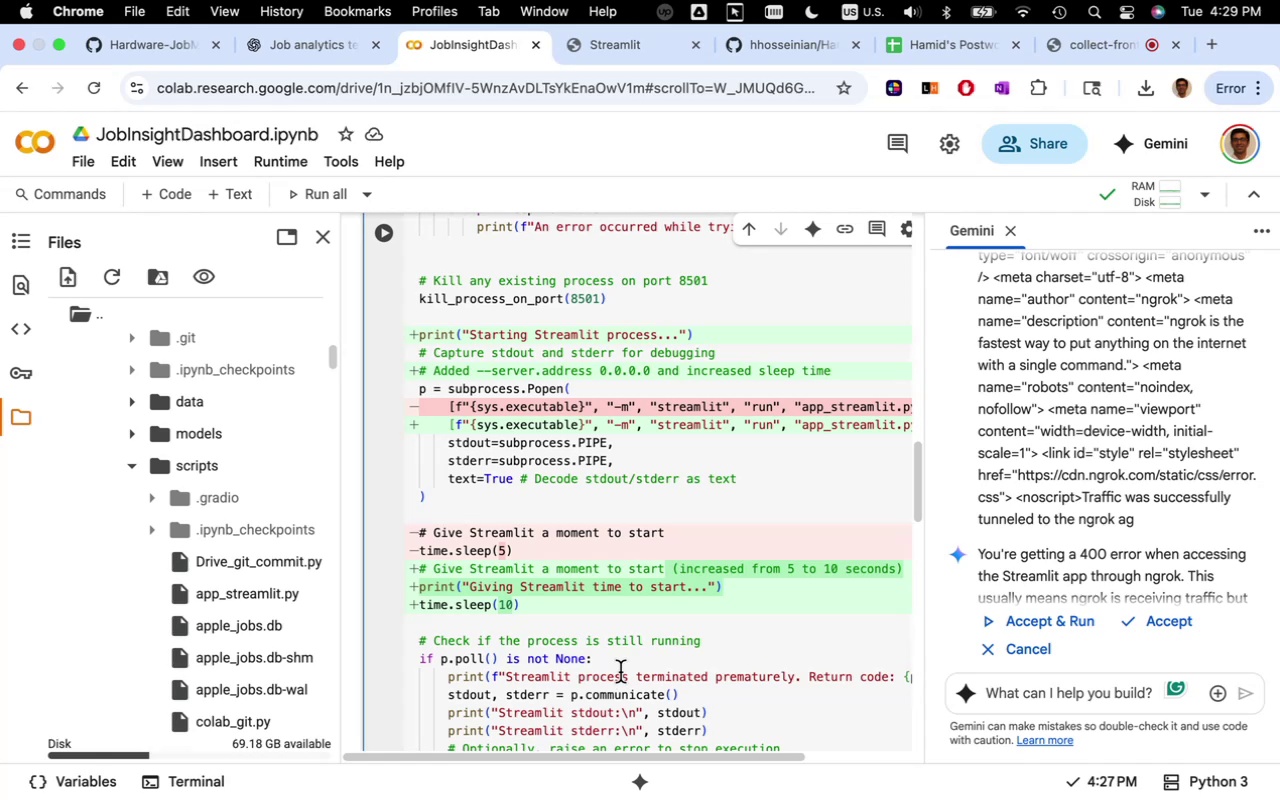 
wait(21.93)
 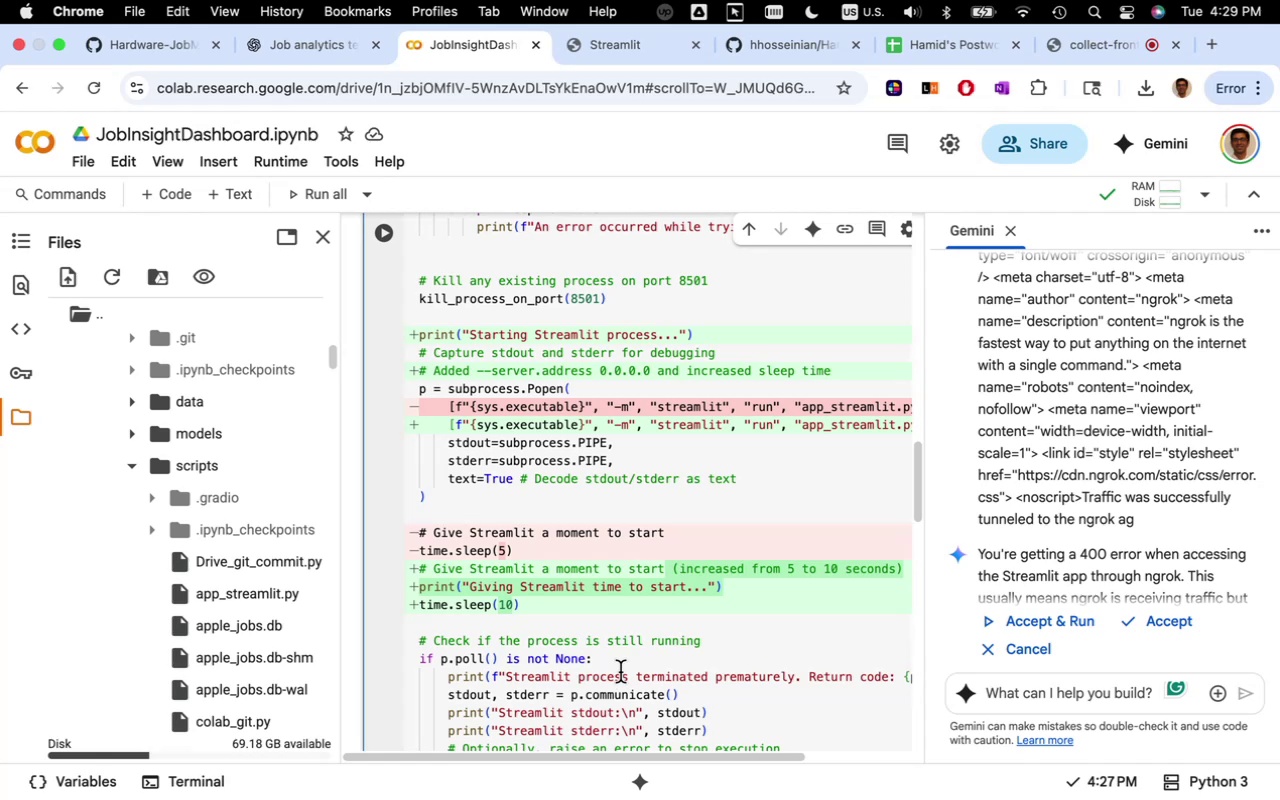 
mouse_move([507, 481])
 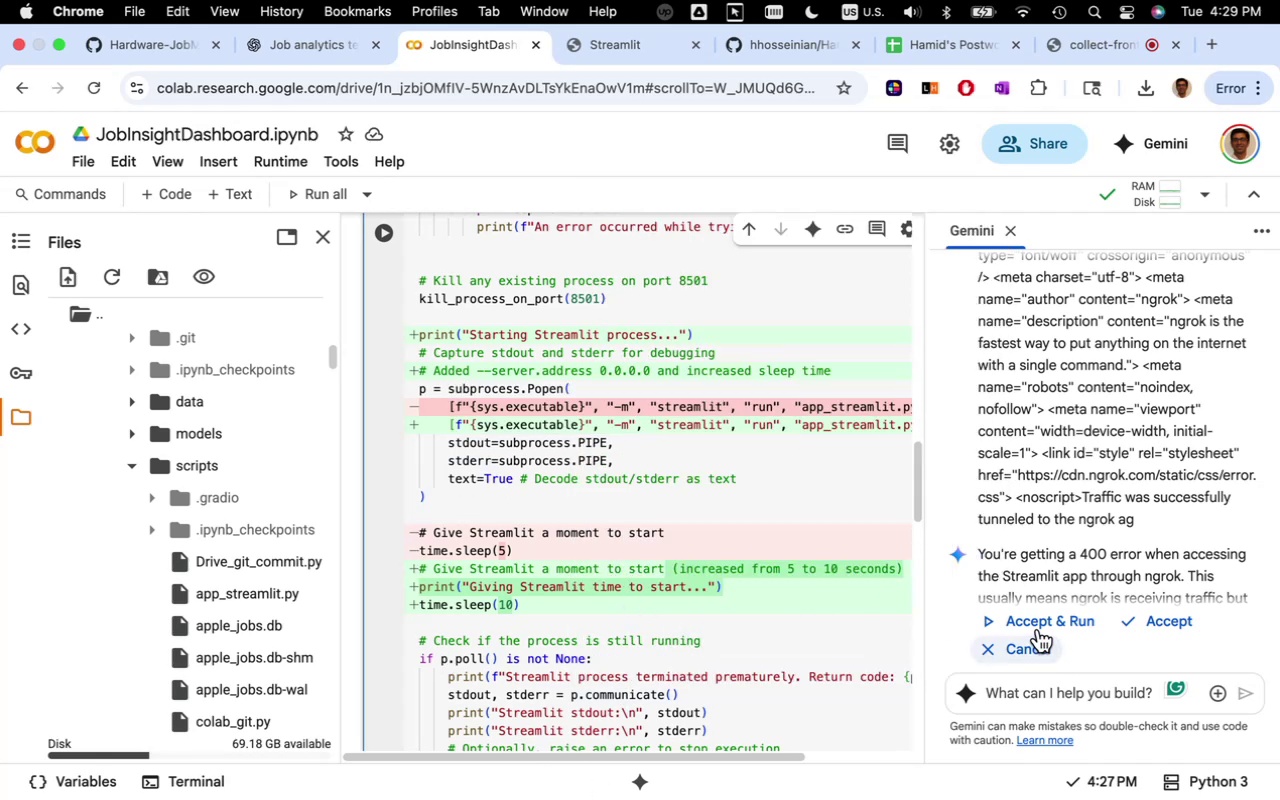 
left_click([1034, 621])
 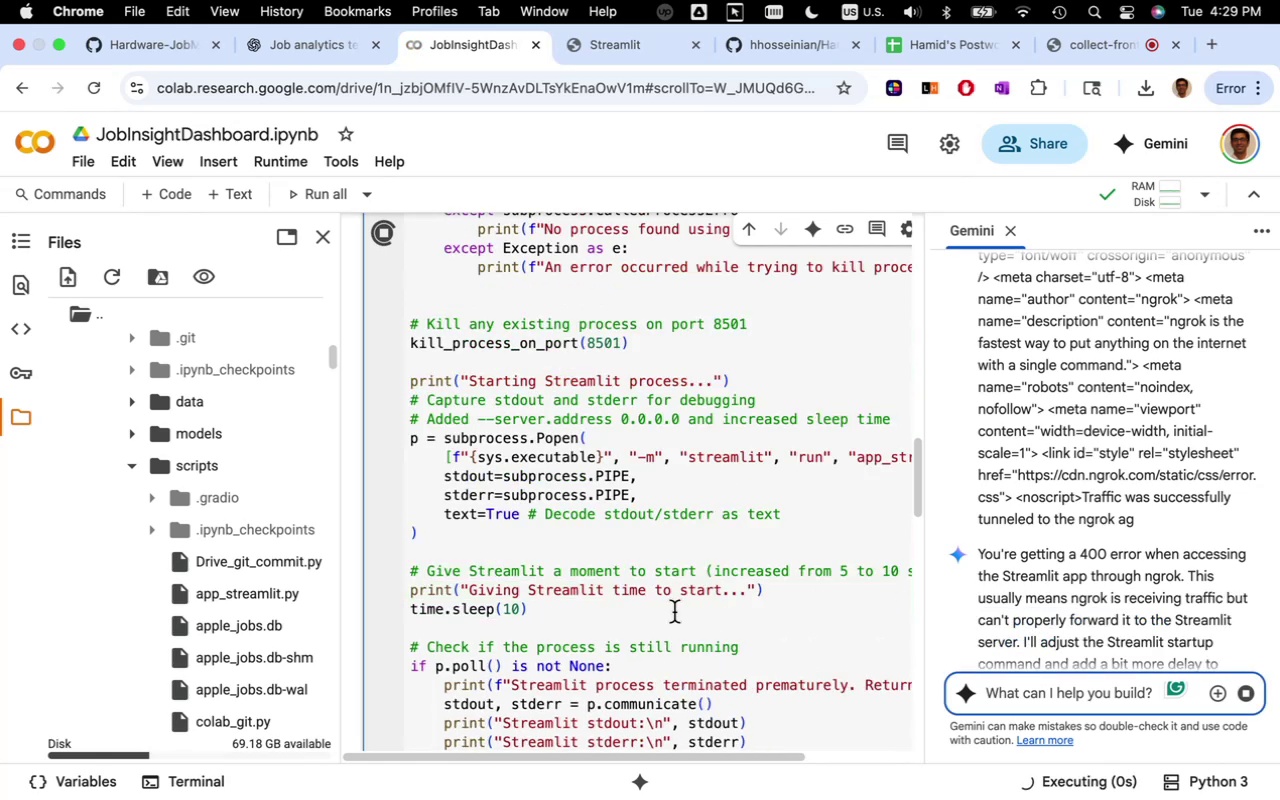 
scroll: coordinate [678, 618], scroll_direction: down, amount: 18.0
 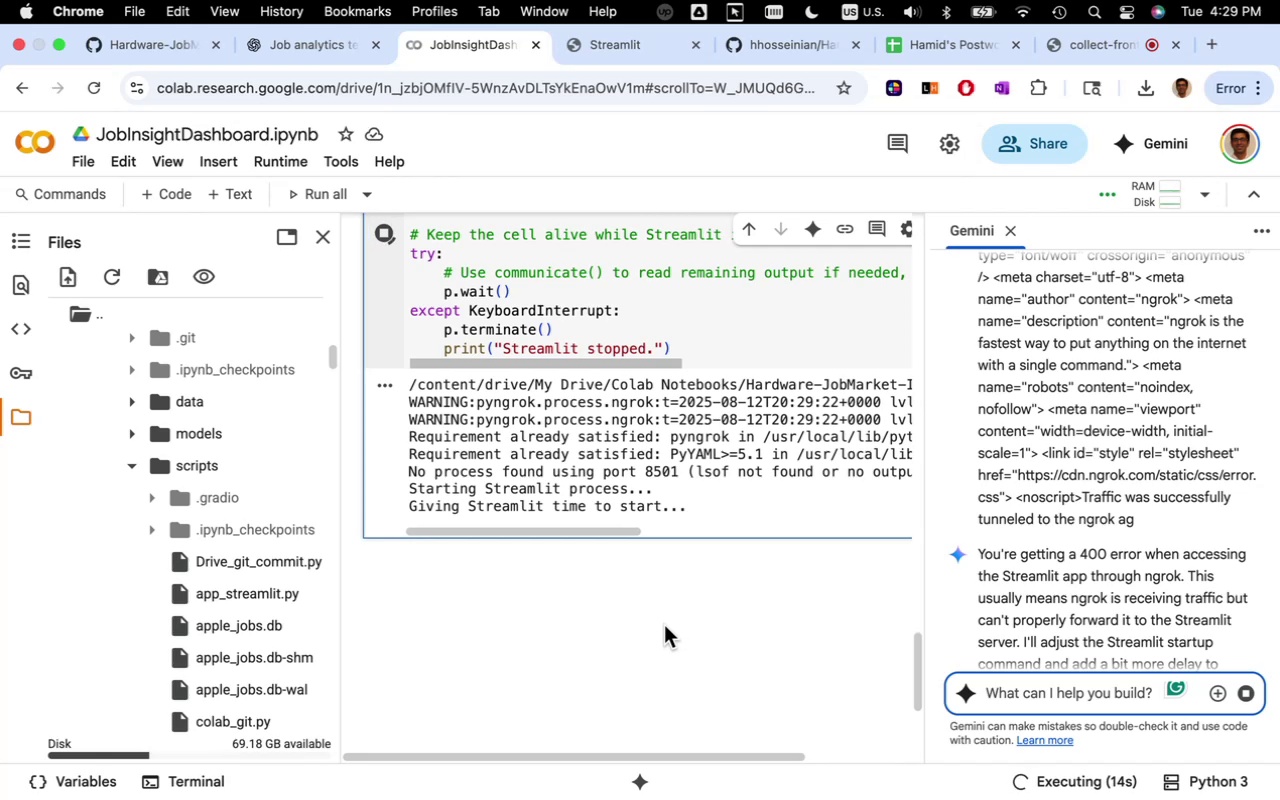 
wait(15.57)
 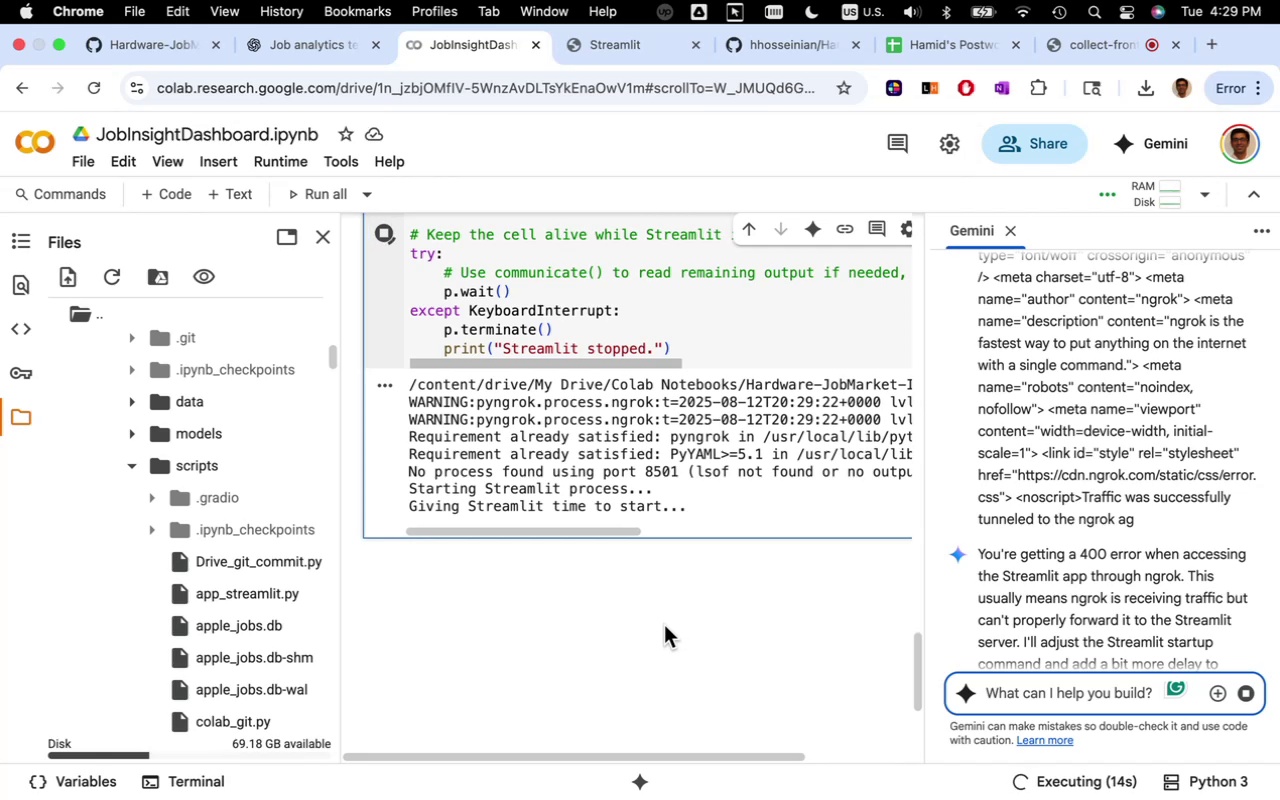 
scroll: coordinate [665, 639], scroll_direction: down, amount: 5.0
 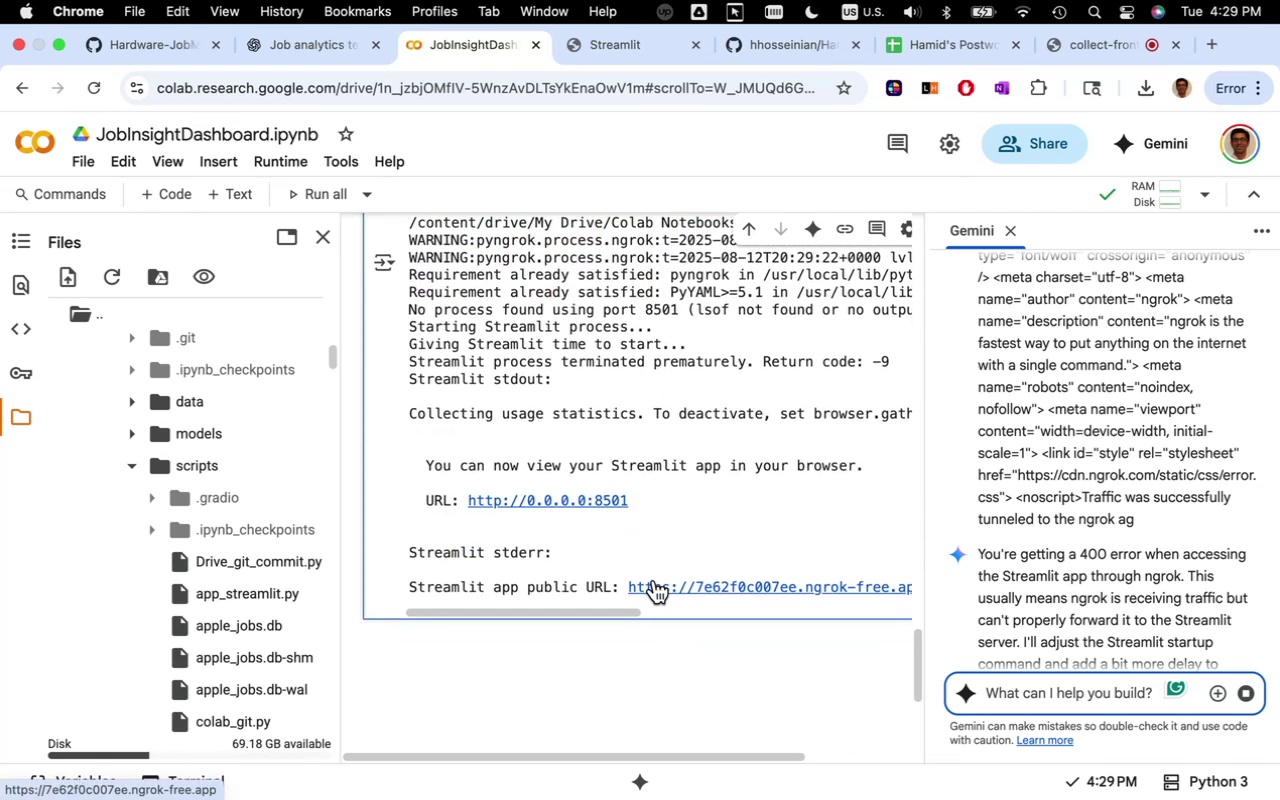 
wait(6.36)
 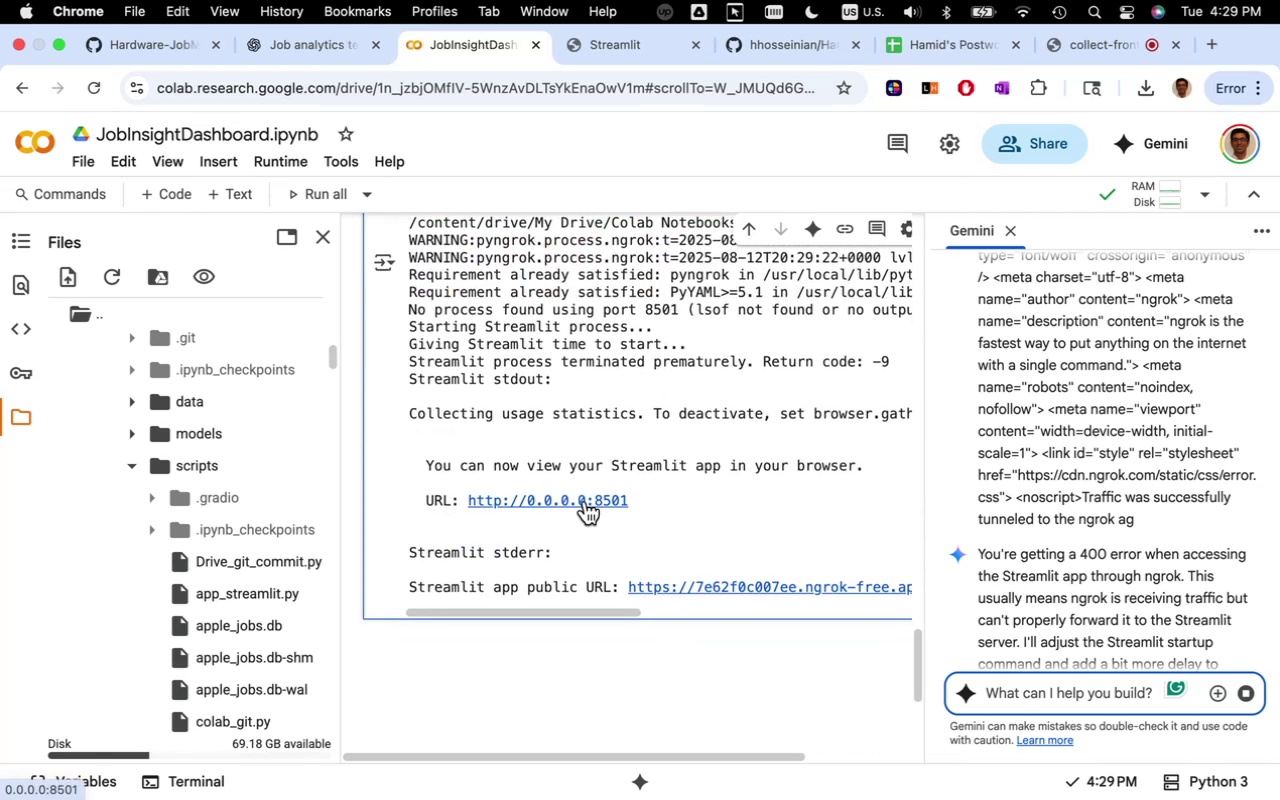 
left_click([594, 500])
 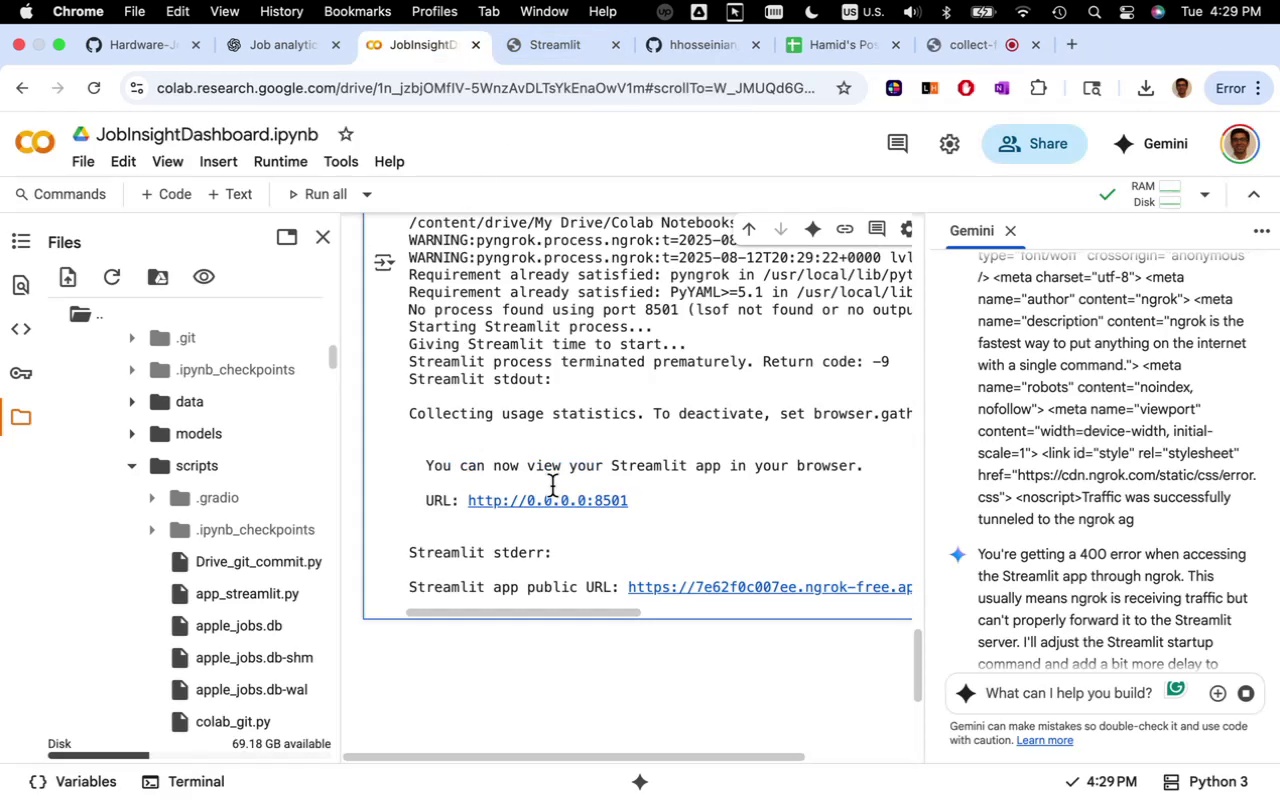 
wait(5.85)
 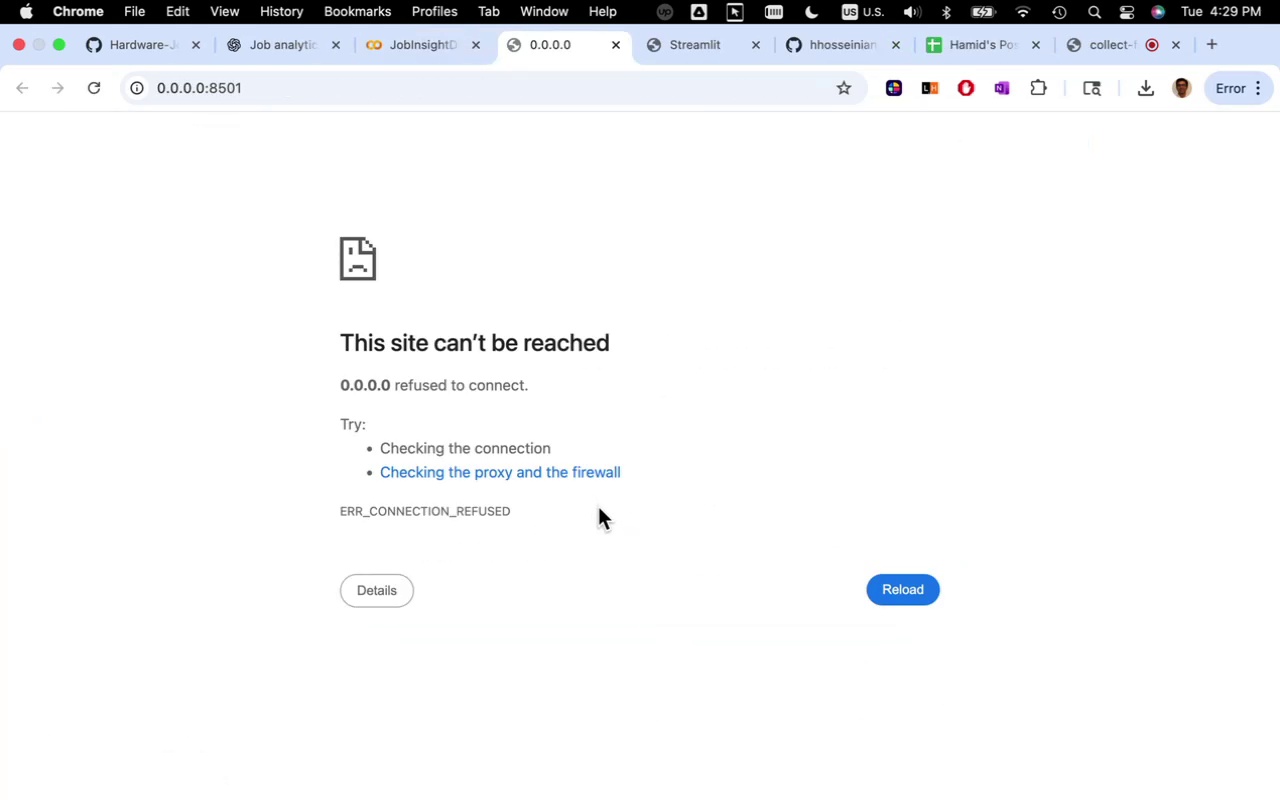 
left_click([673, 584])
 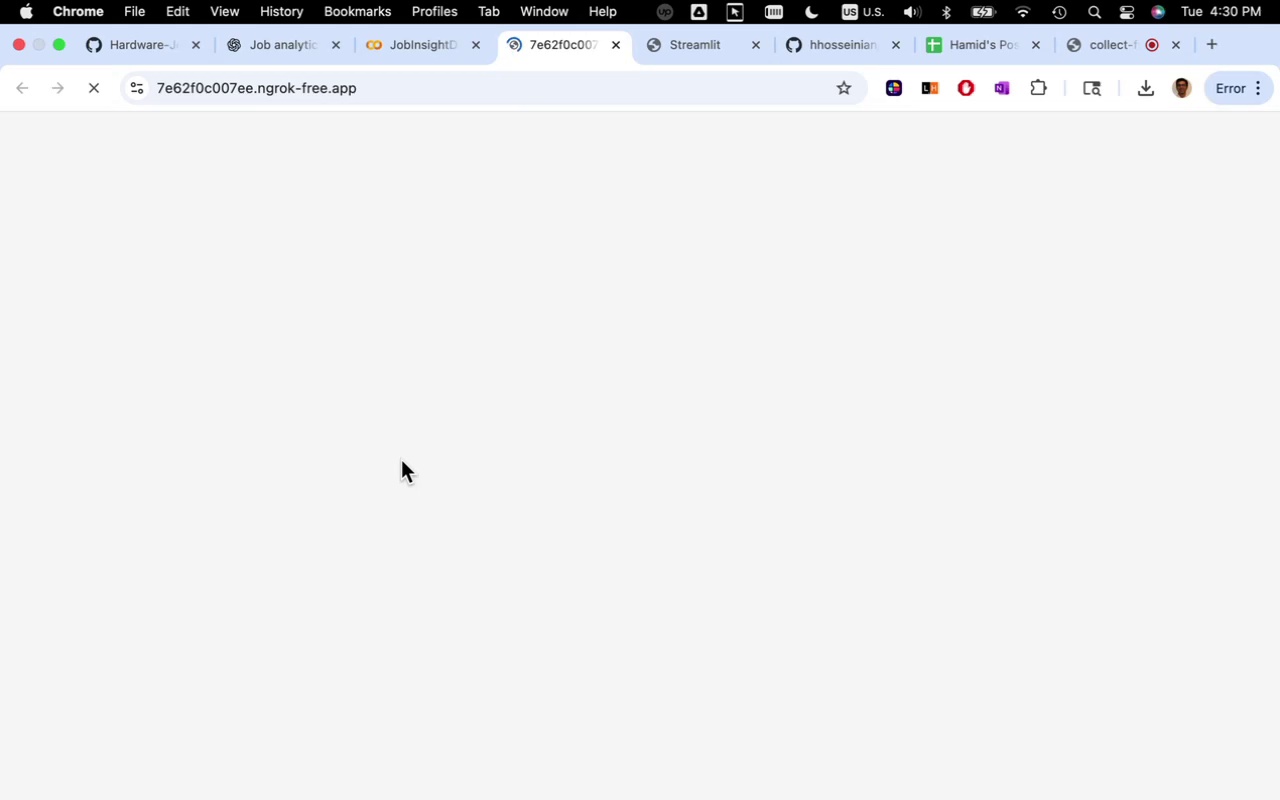 
wait(13.74)
 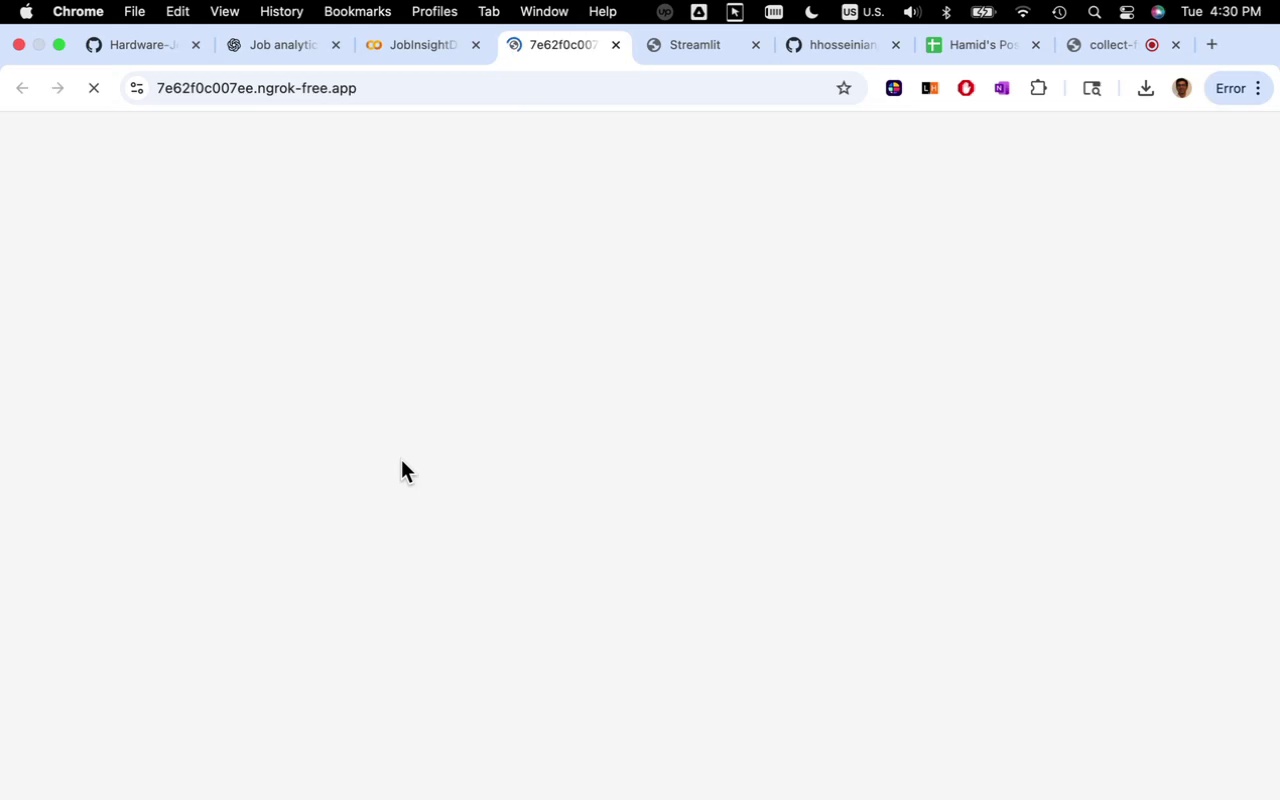 
left_click([220, 461])
 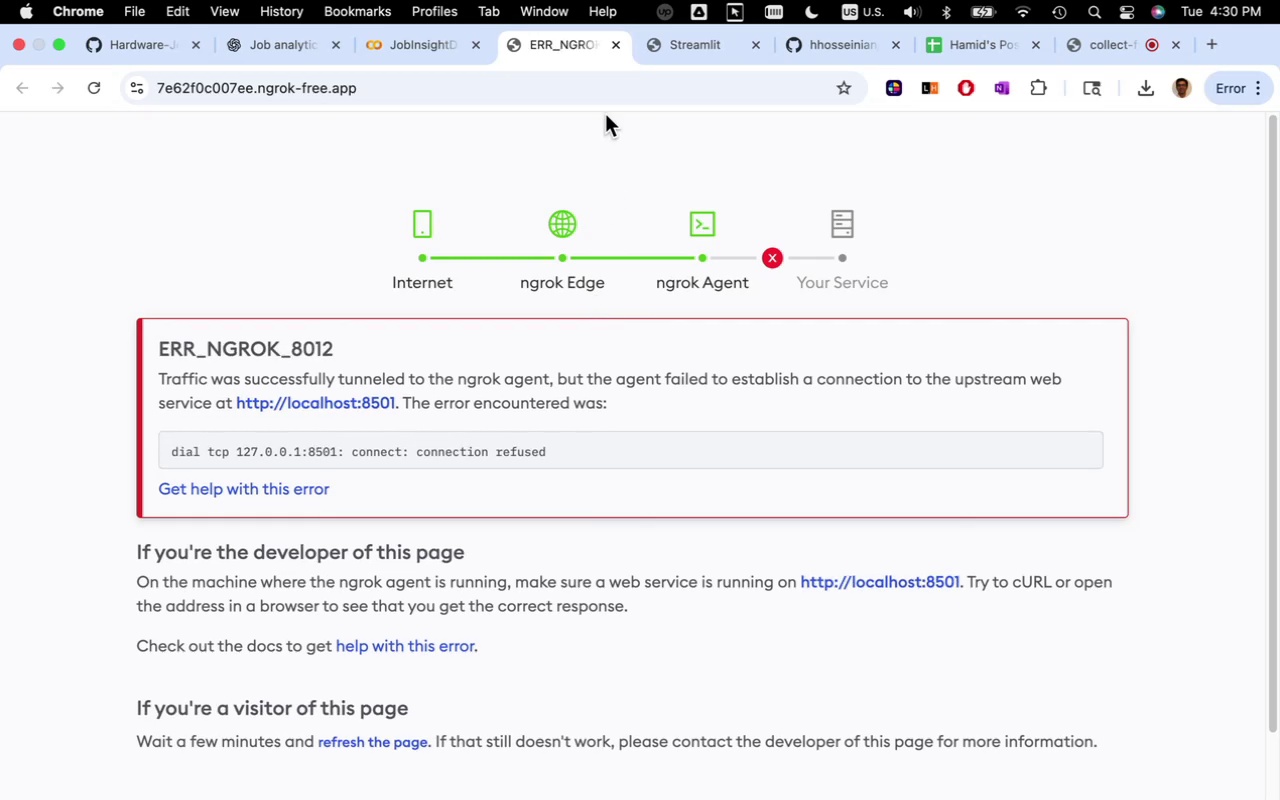 
wait(6.95)
 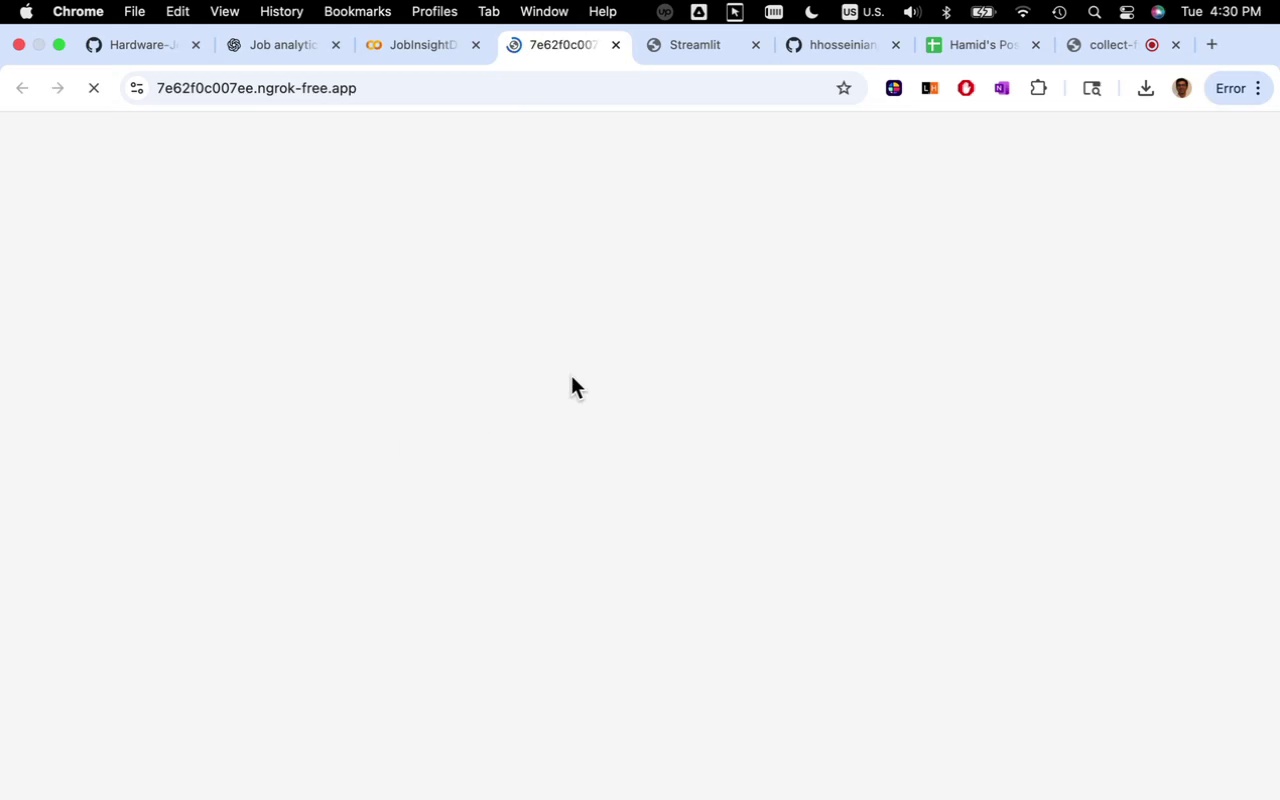 
left_click([611, 45])
 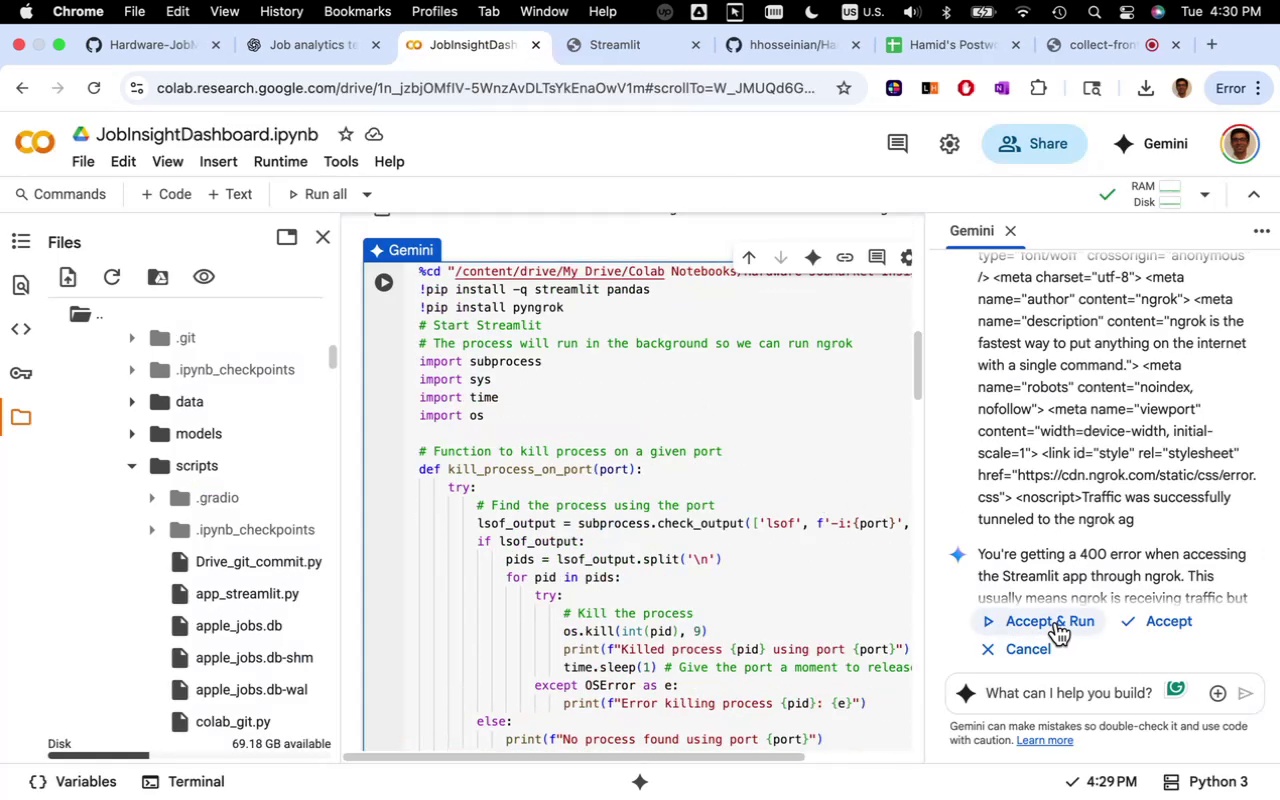 
wait(6.79)
 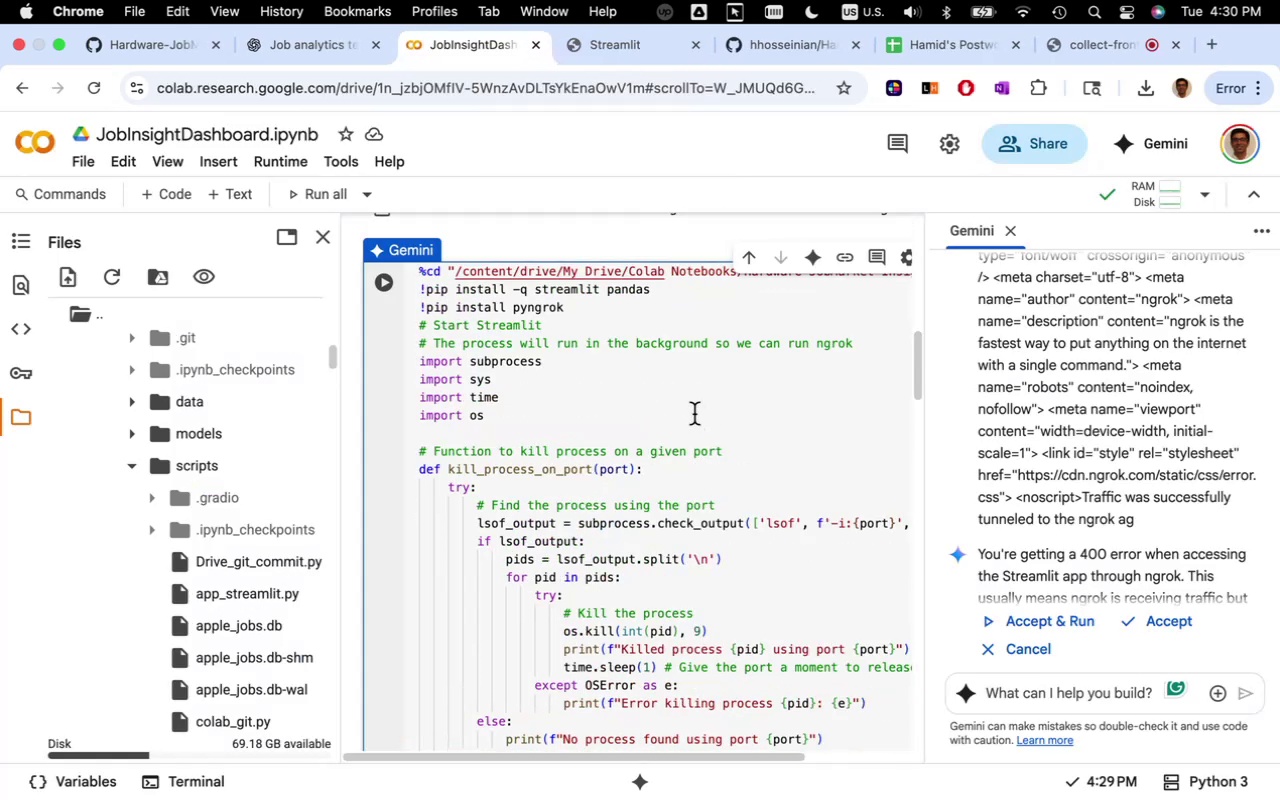 
scroll: coordinate [1044, 537], scroll_direction: down, amount: 8.0
 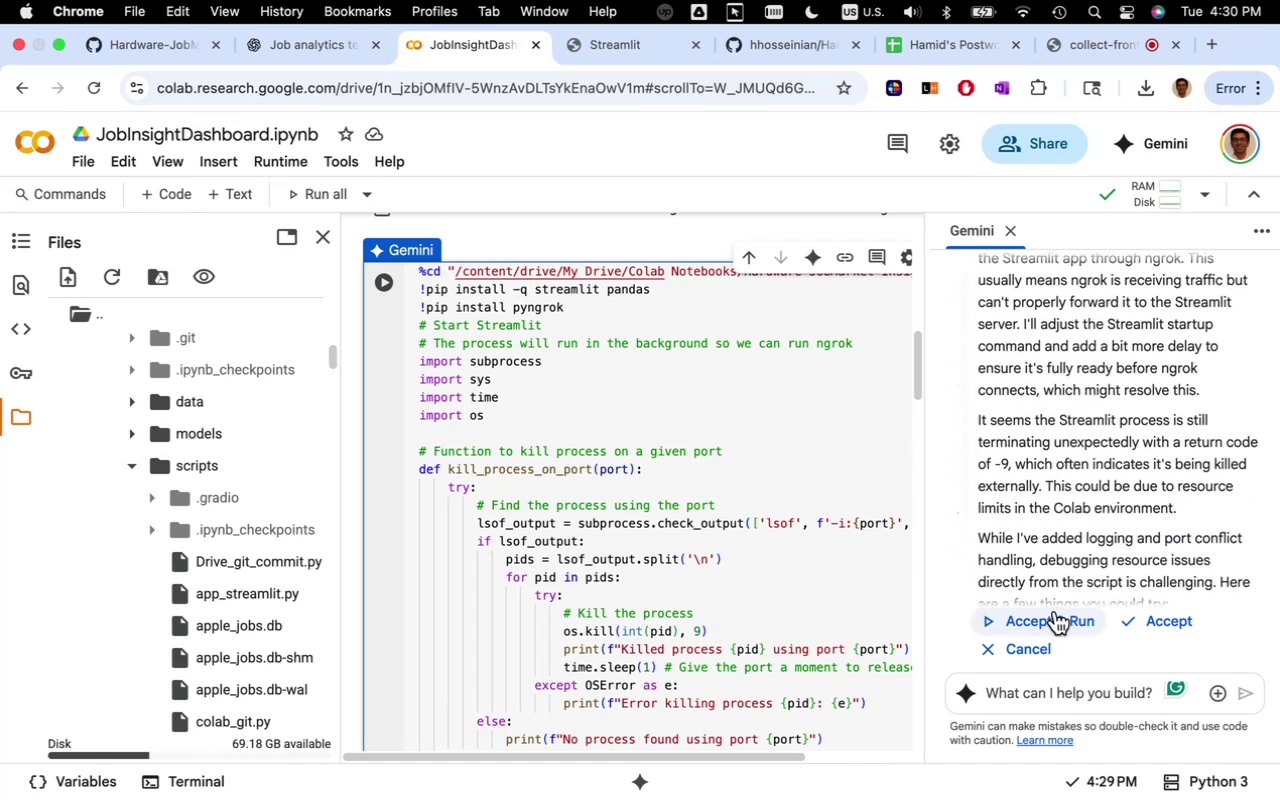 
left_click([1055, 613])
 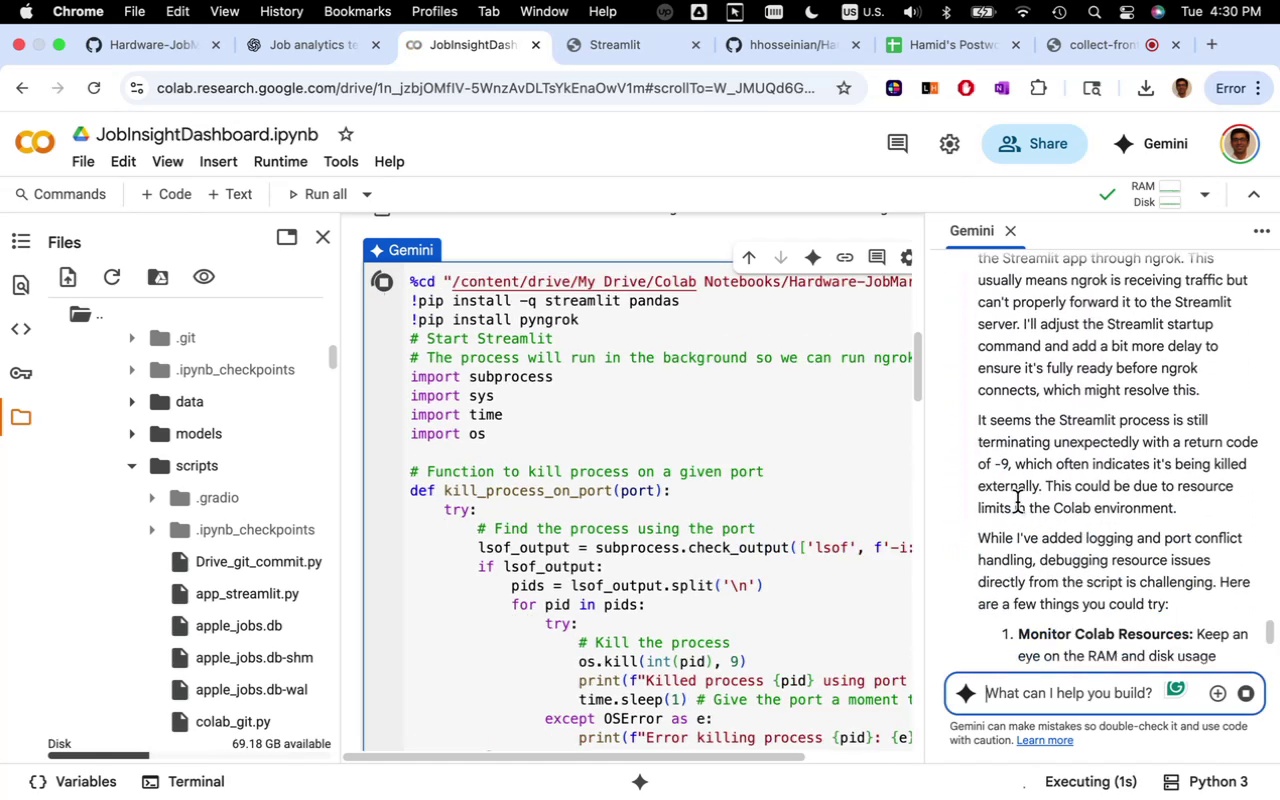 
scroll: coordinate [1017, 502], scroll_direction: down, amount: 9.0
 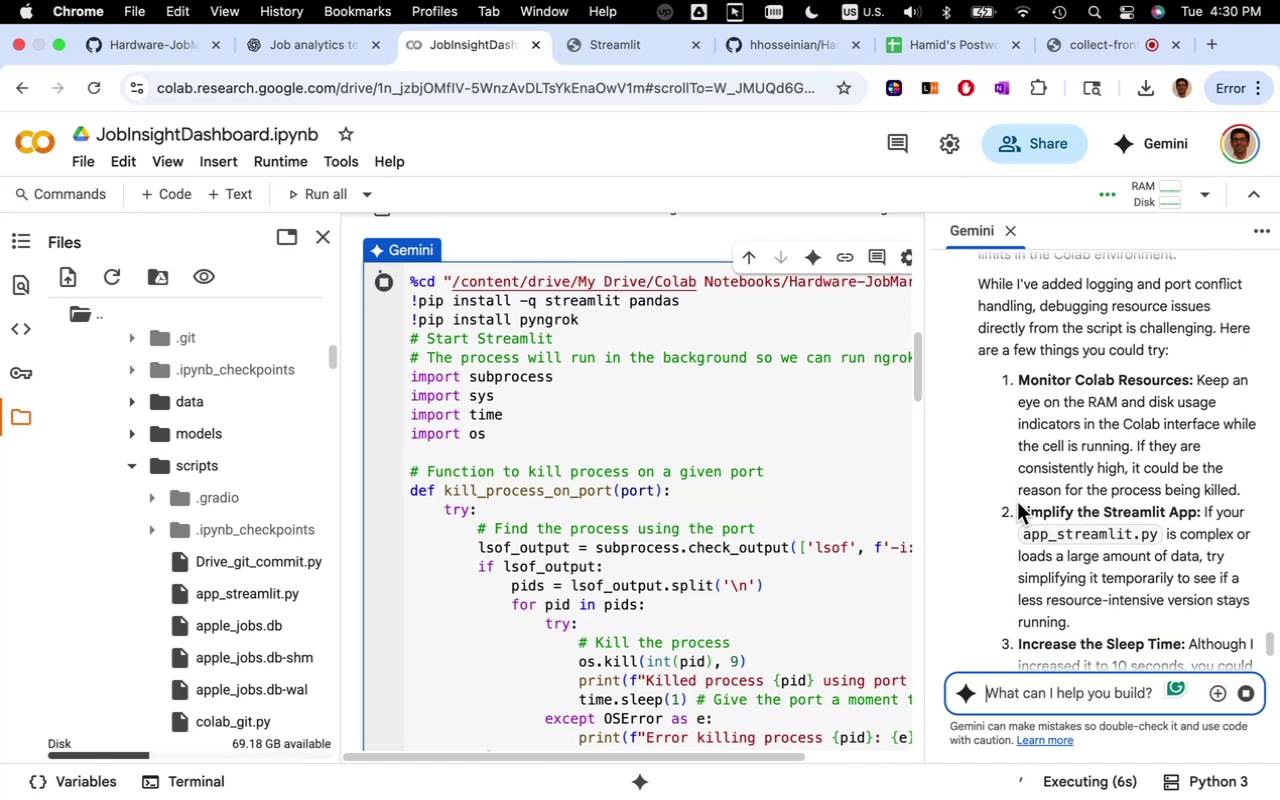 
wait(8.24)
 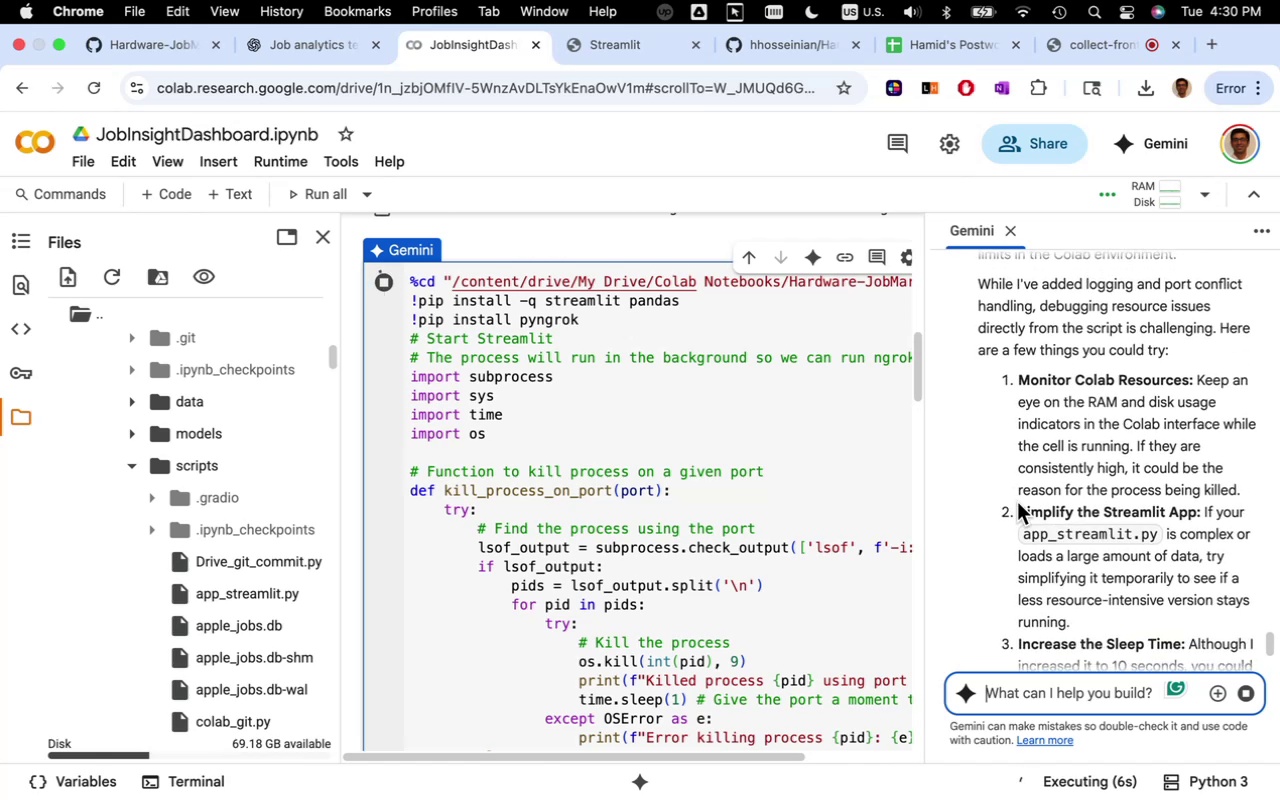 
left_click([1160, 202])
 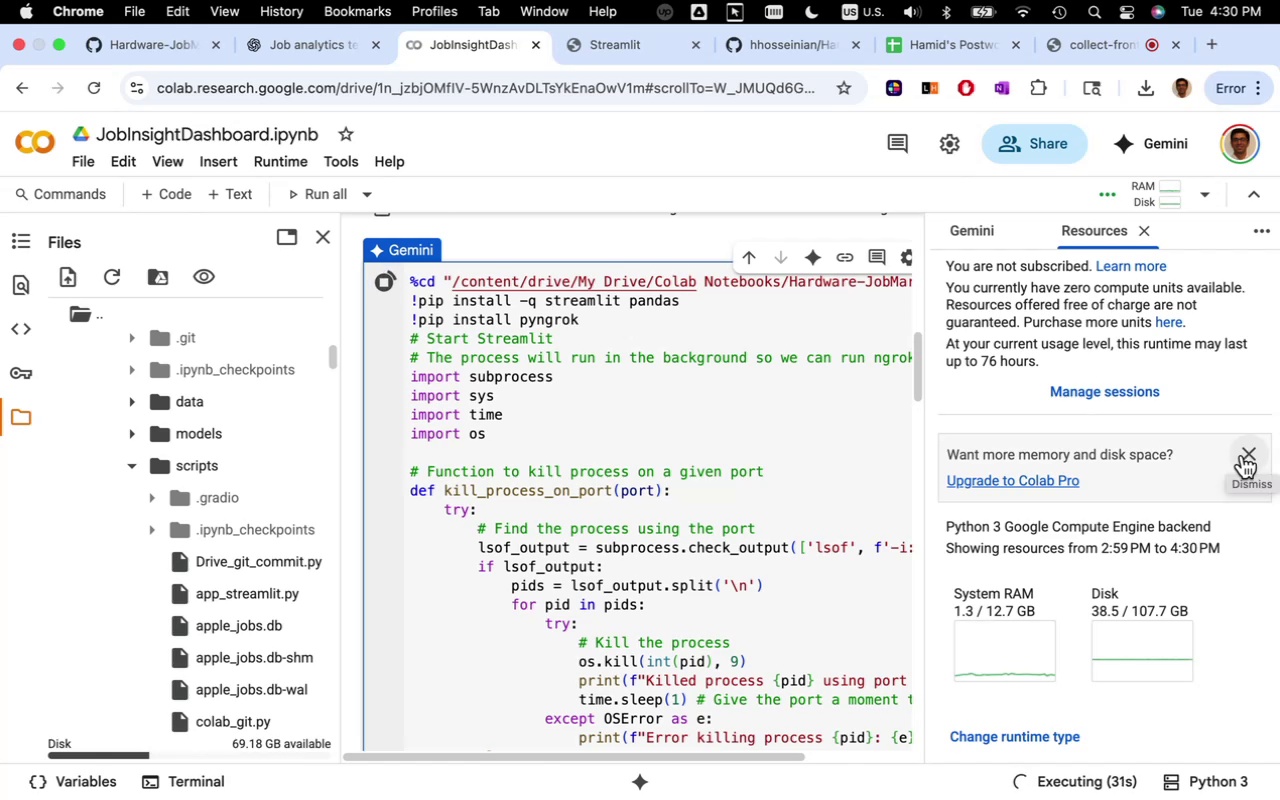 
wait(25.09)
 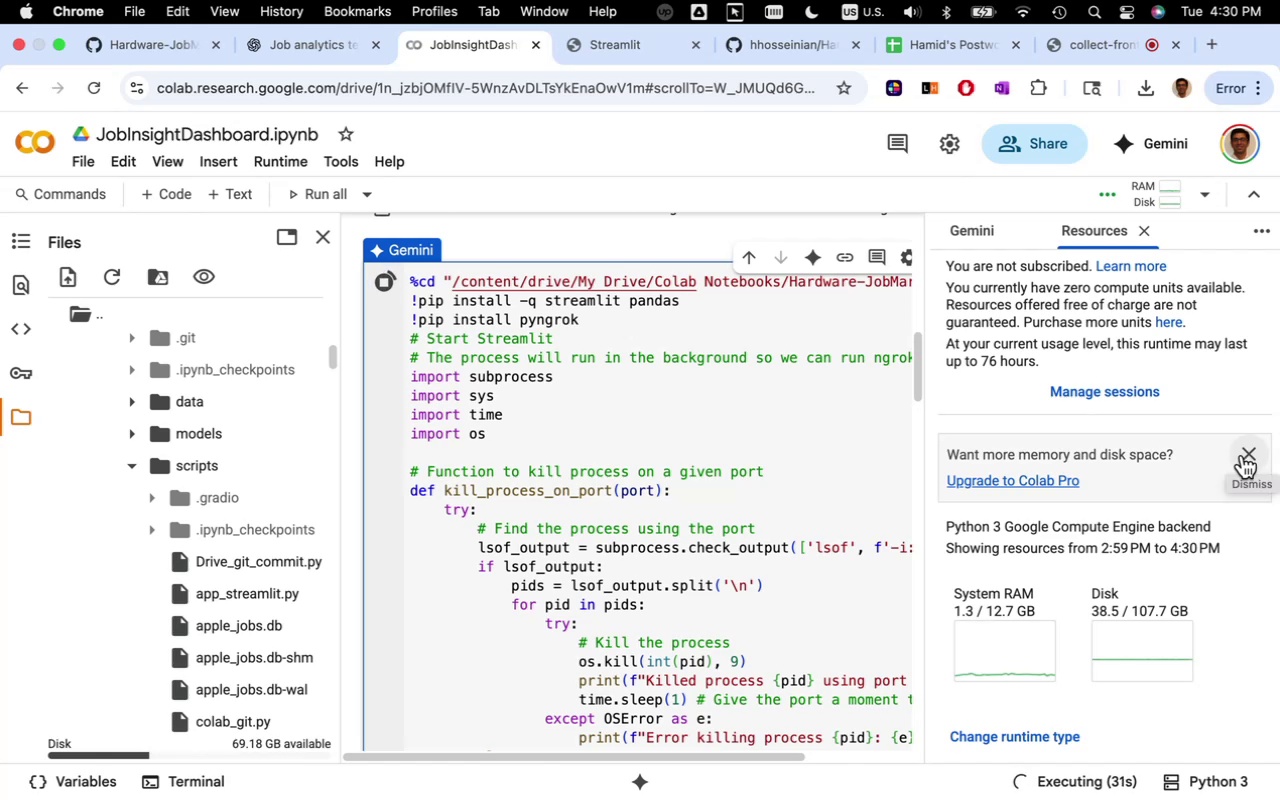 
scroll: coordinate [1187, 526], scroll_direction: up, amount: 2.0
 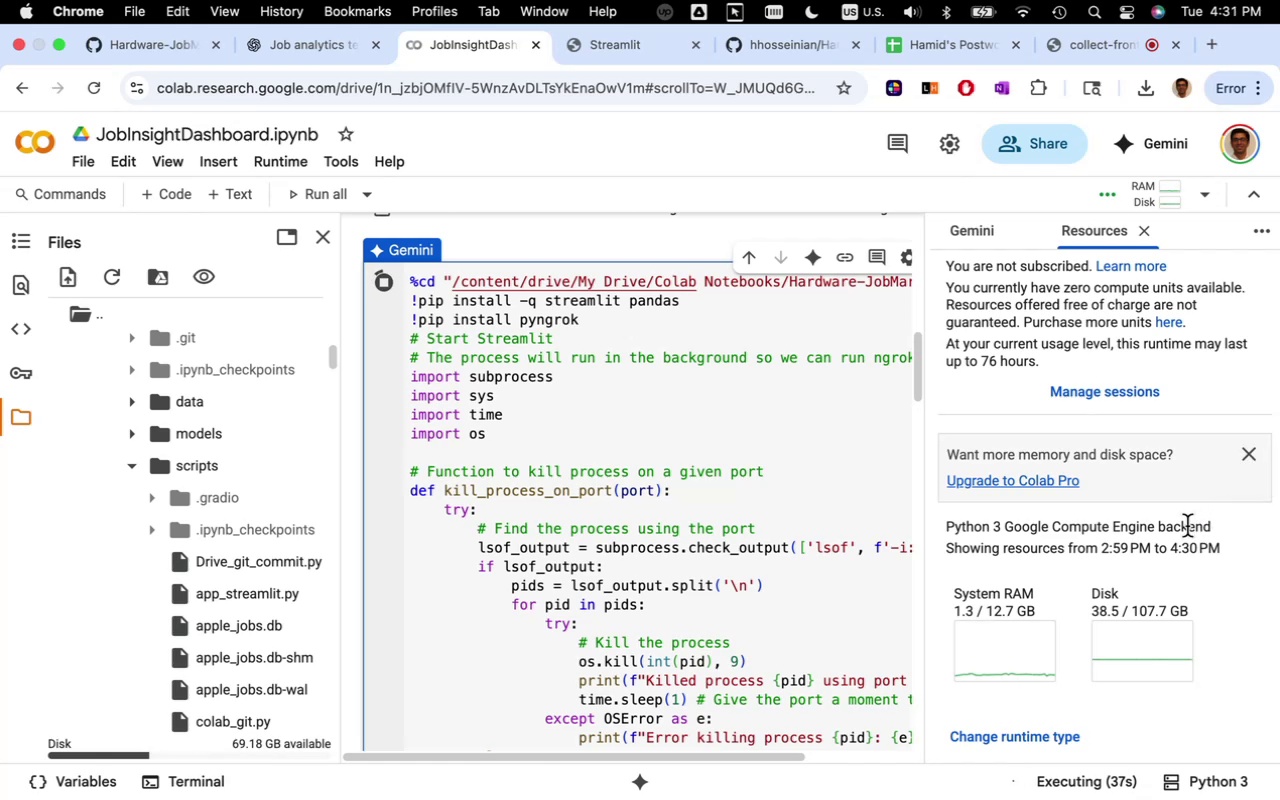 
scroll: coordinate [1221, 572], scroll_direction: down, amount: 21.0
 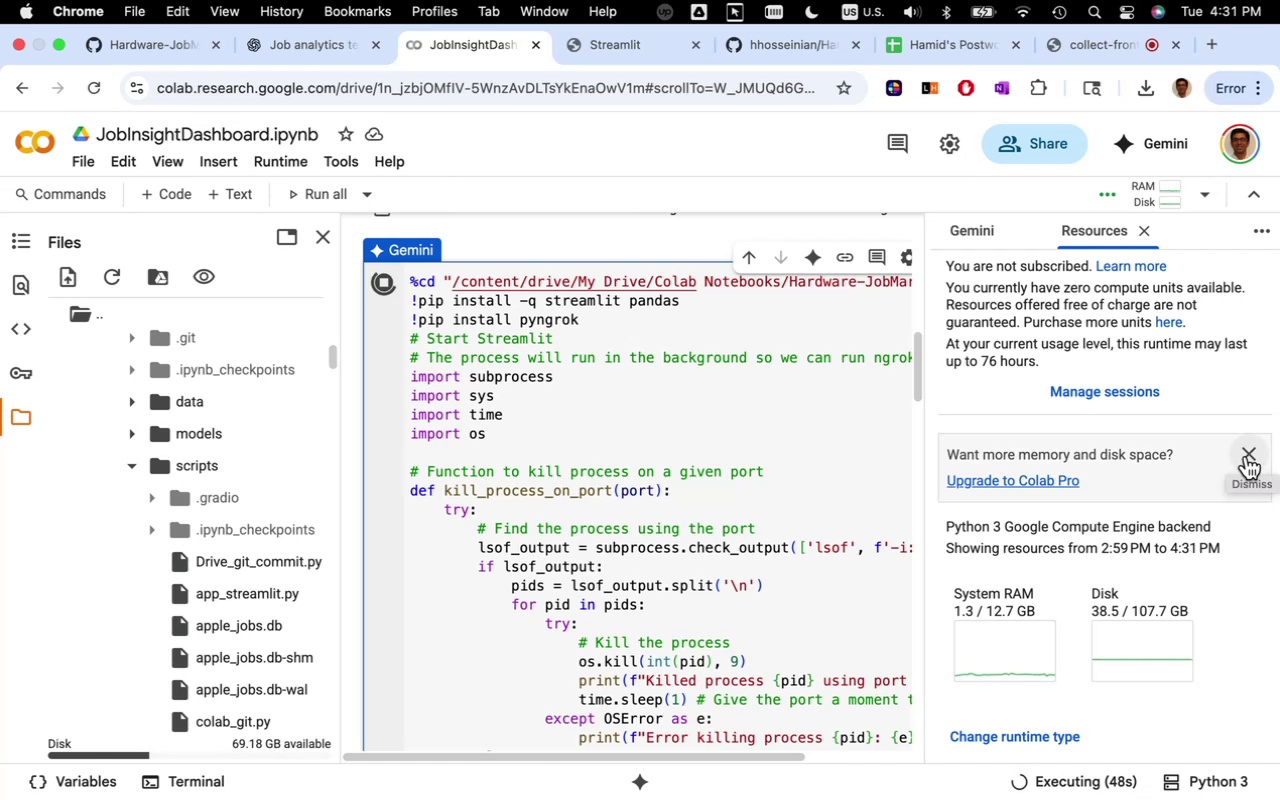 
wait(11.34)
 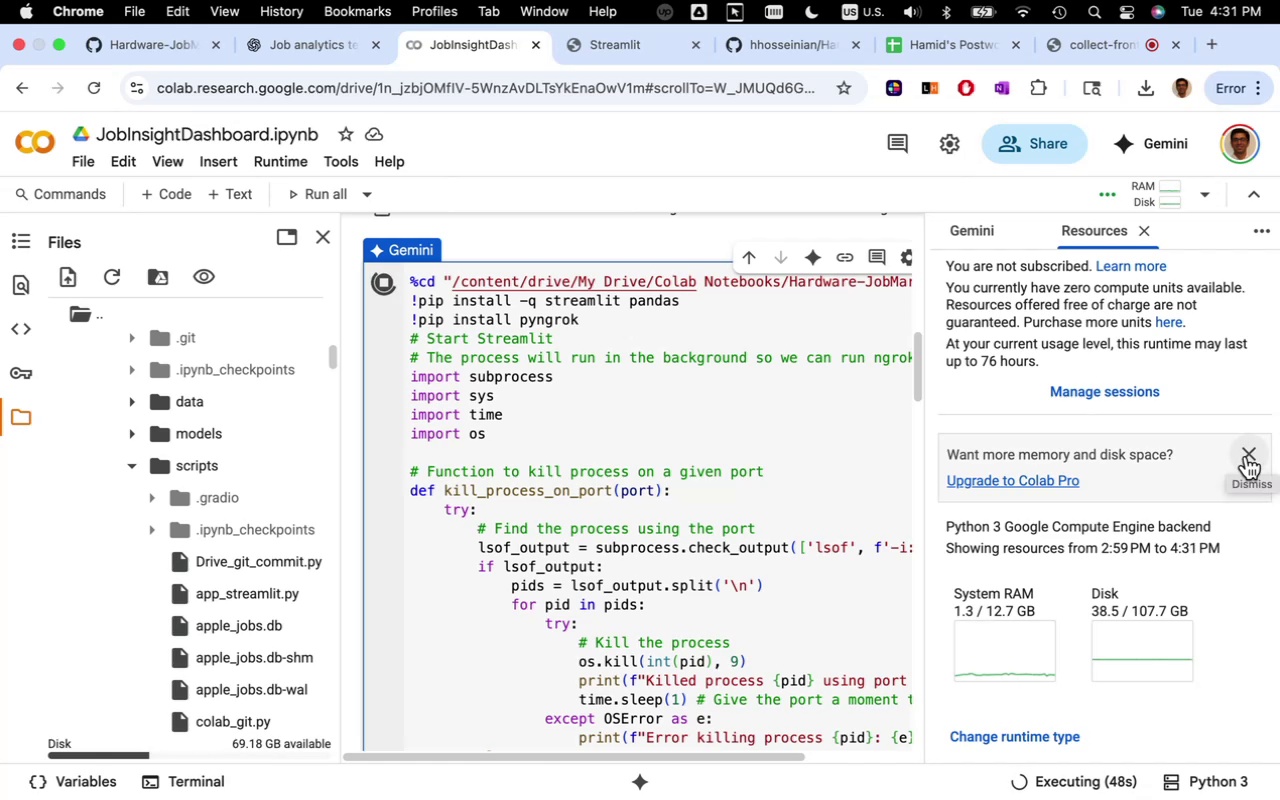 
left_click([1246, 456])
 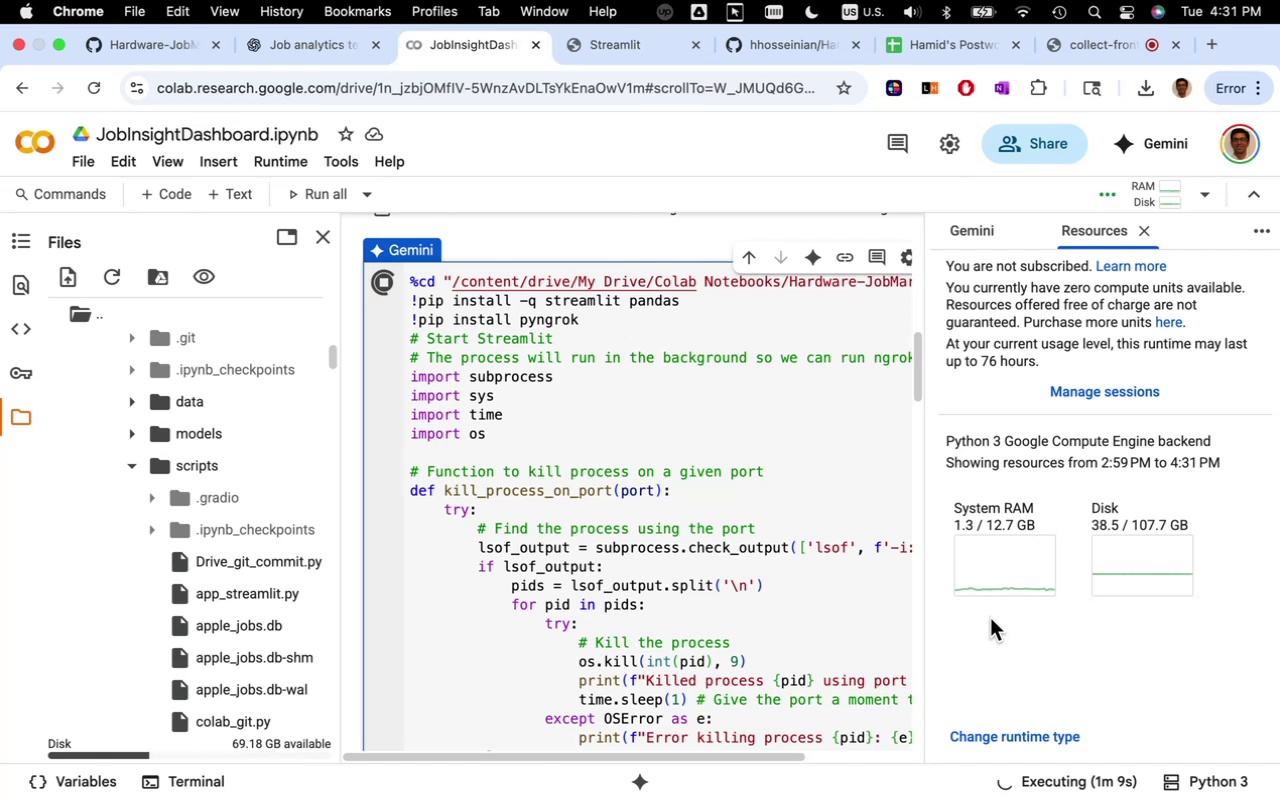 
wait(20.95)
 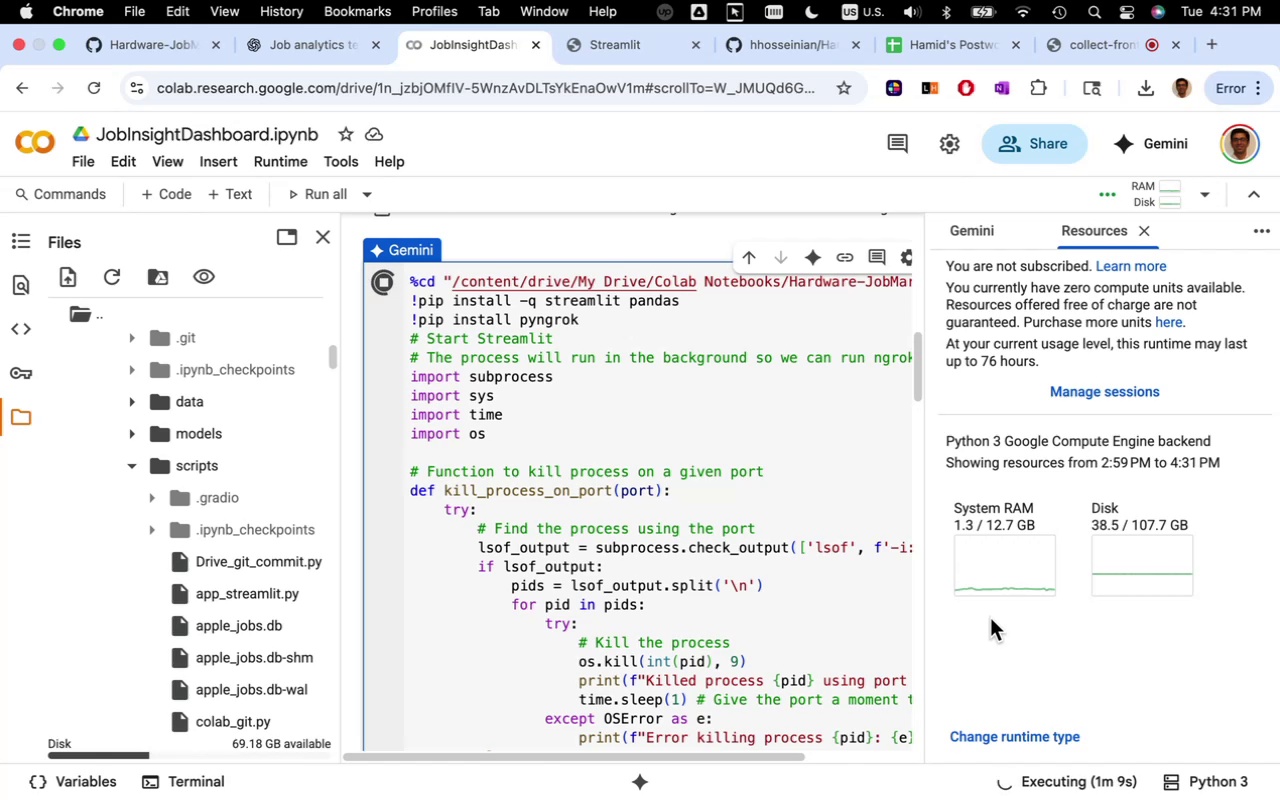 
left_click([690, 529])
 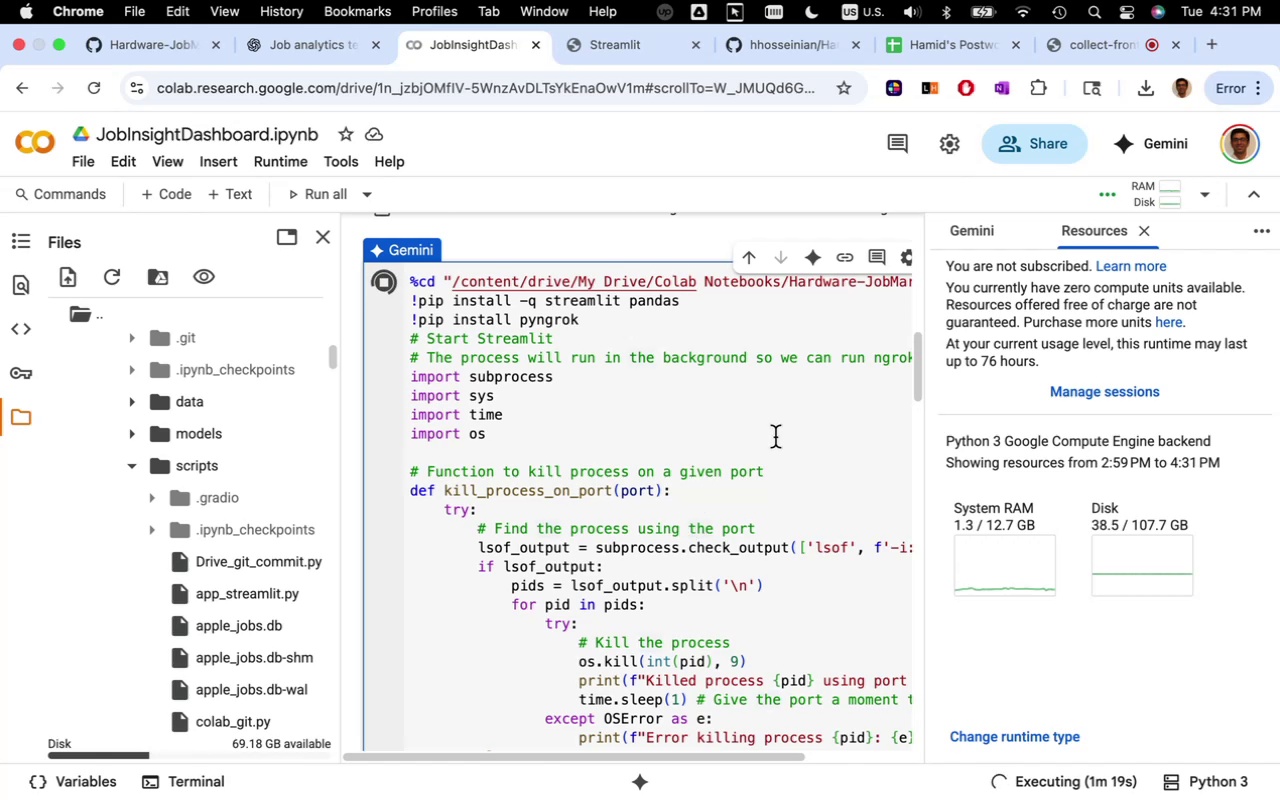 
wait(5.84)
 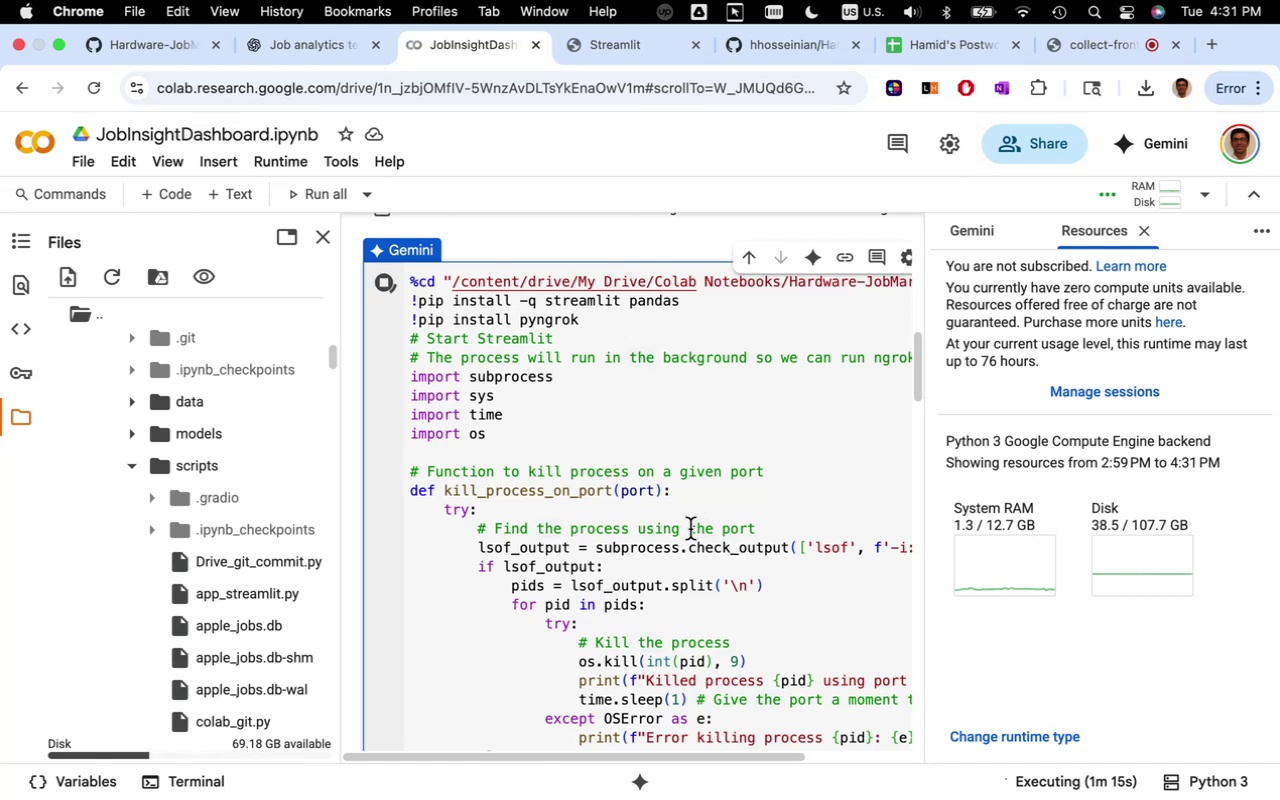 
scroll: coordinate [783, 468], scroll_direction: down, amount: 32.0
 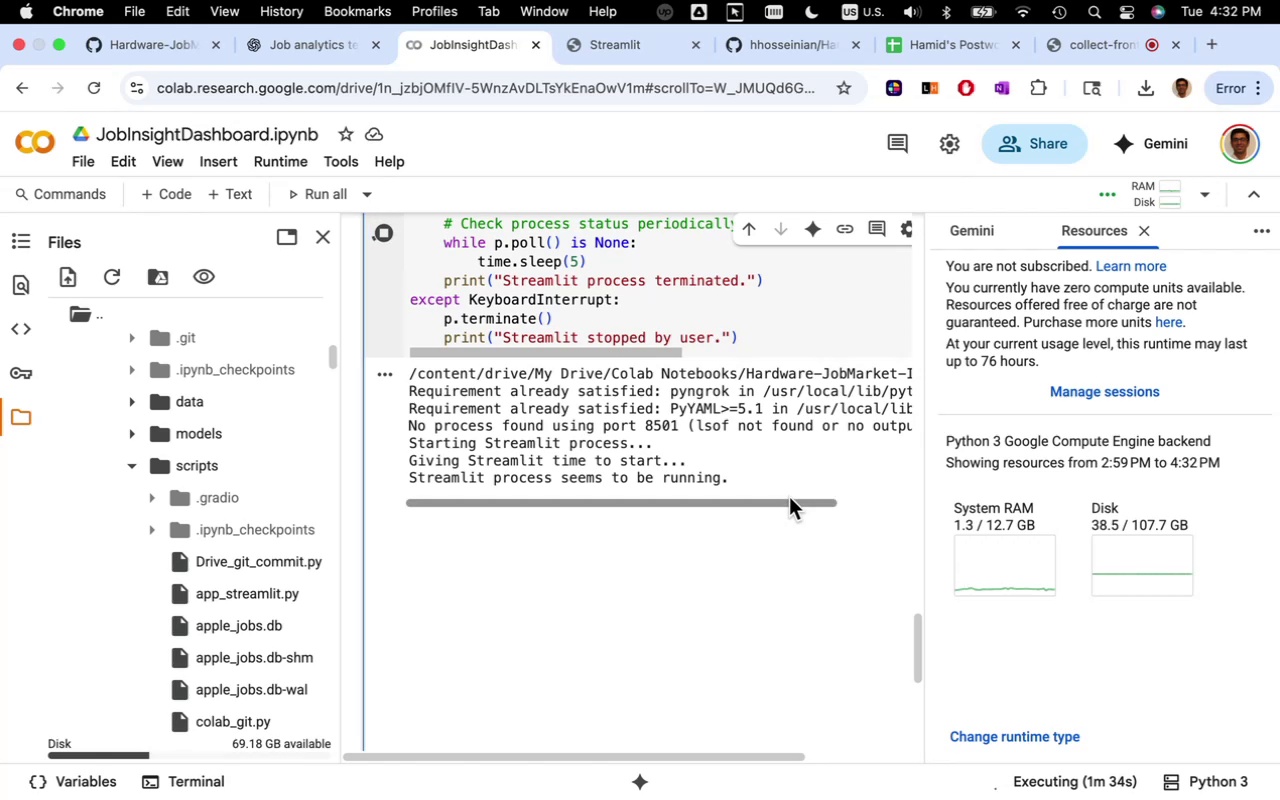 
wait(14.63)
 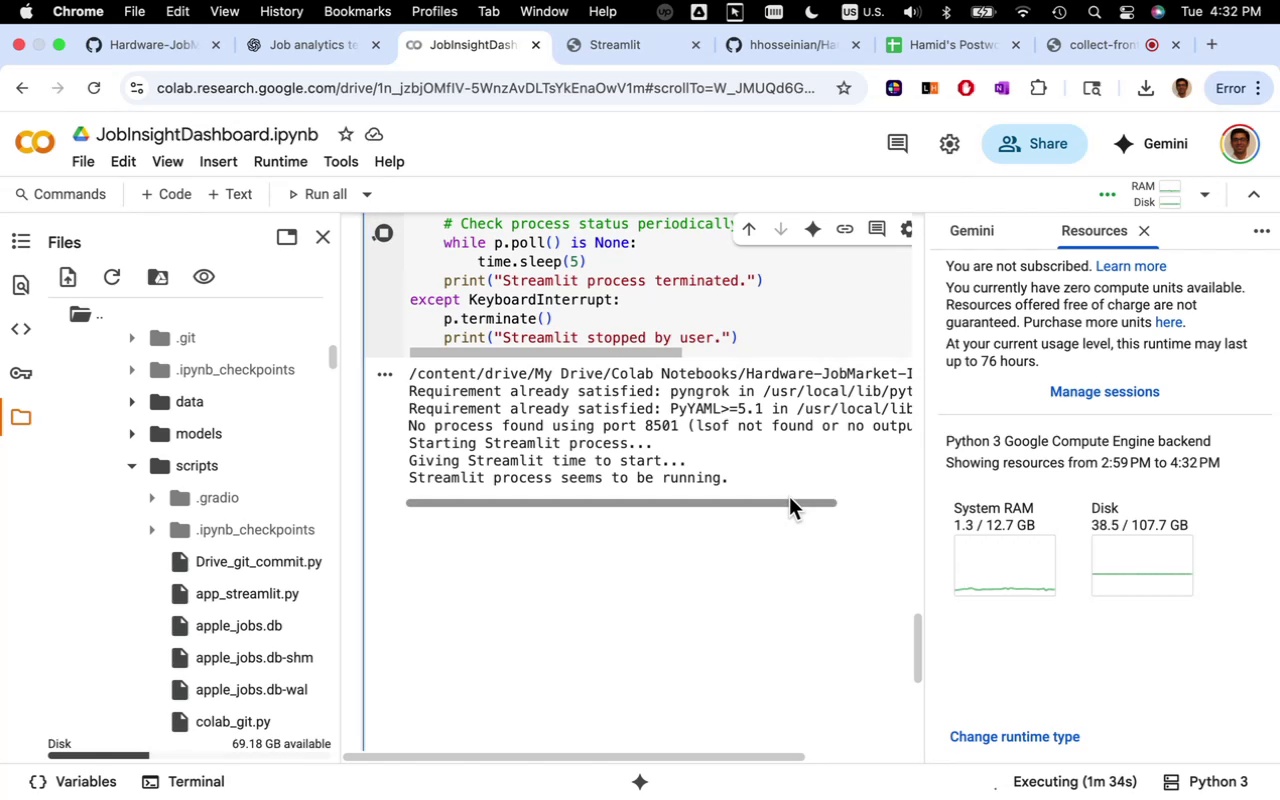 
left_click([1148, 234])
 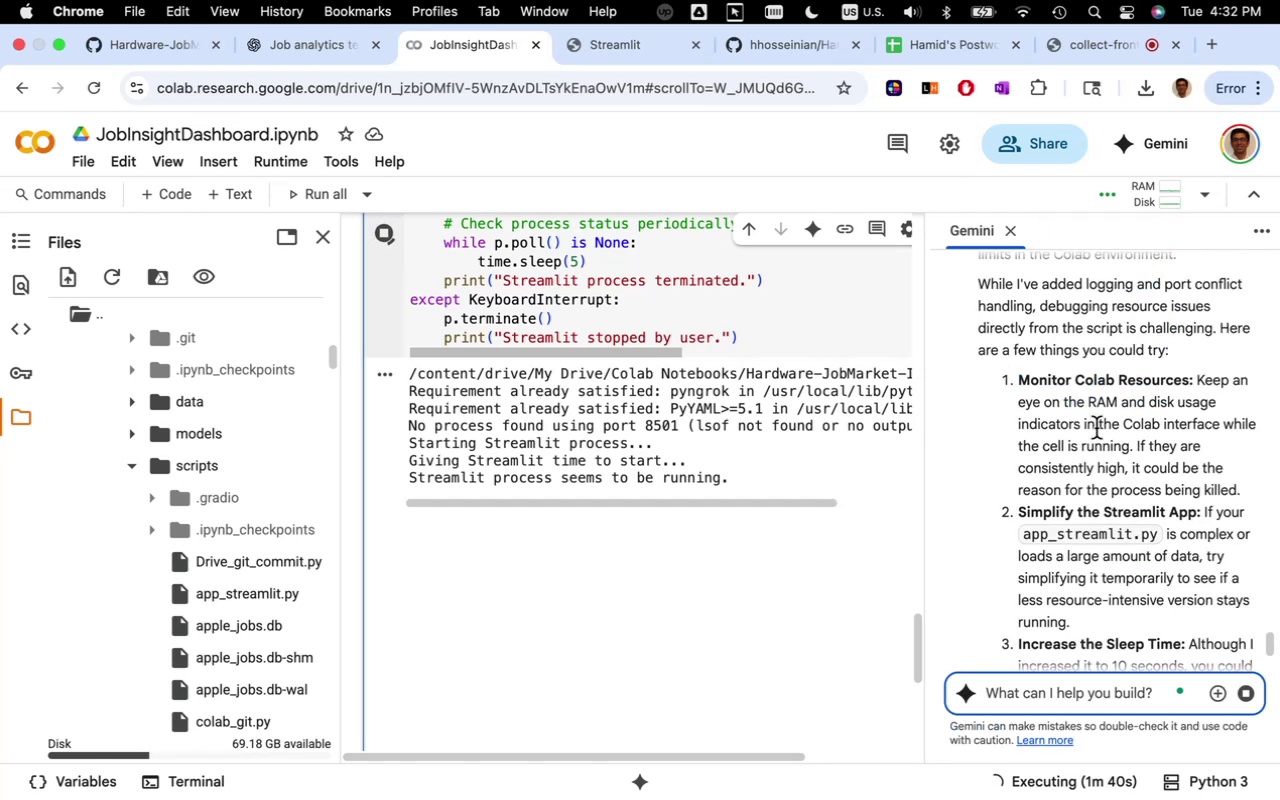 
scroll: coordinate [1101, 444], scroll_direction: down, amount: 10.0
 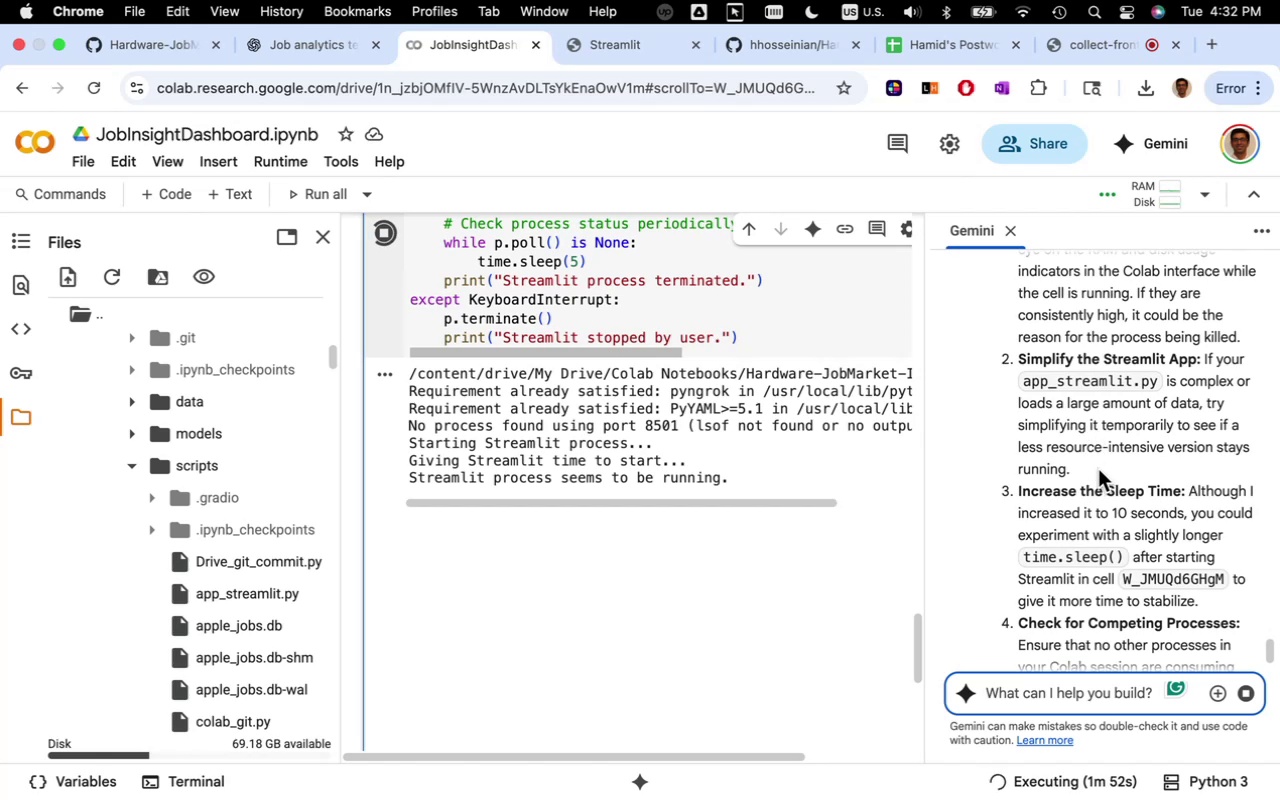 
wait(14.62)
 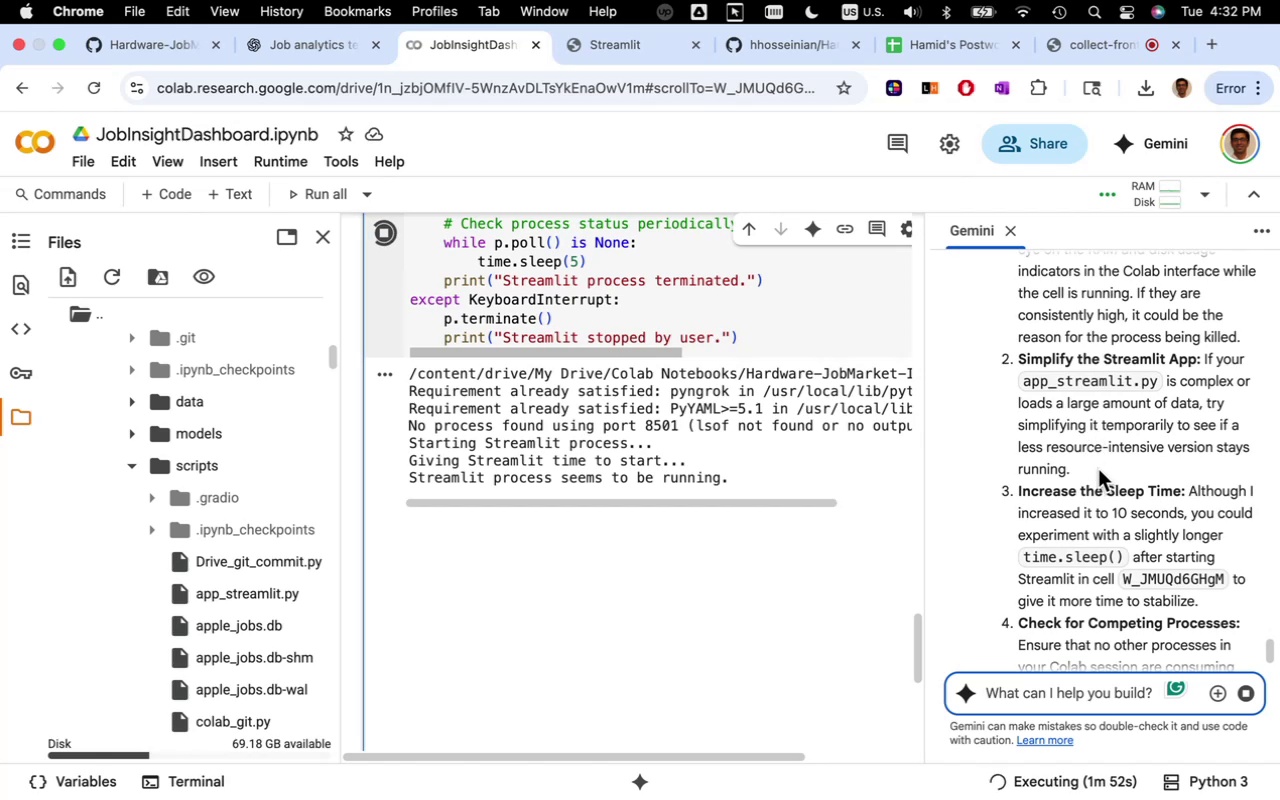 
scroll: coordinate [1090, 468], scroll_direction: down, amount: 5.0
 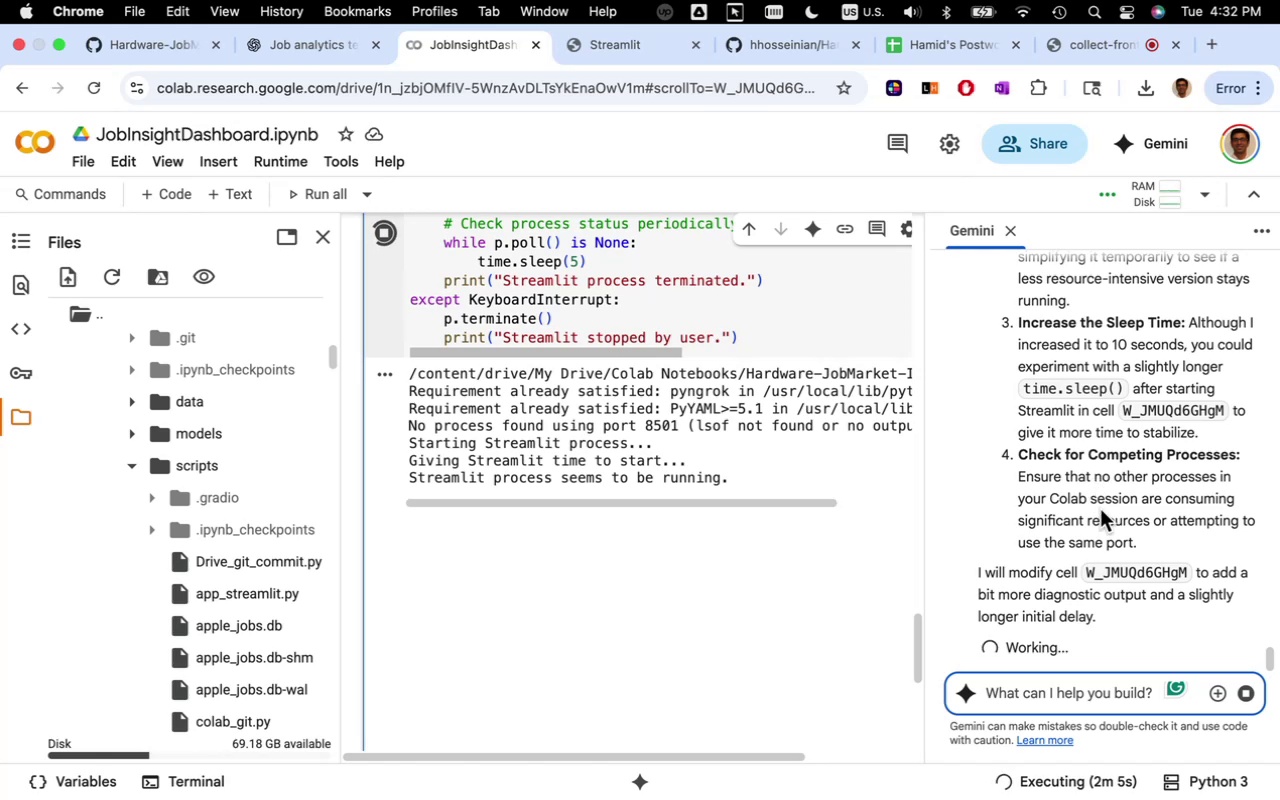 
wait(12.0)
 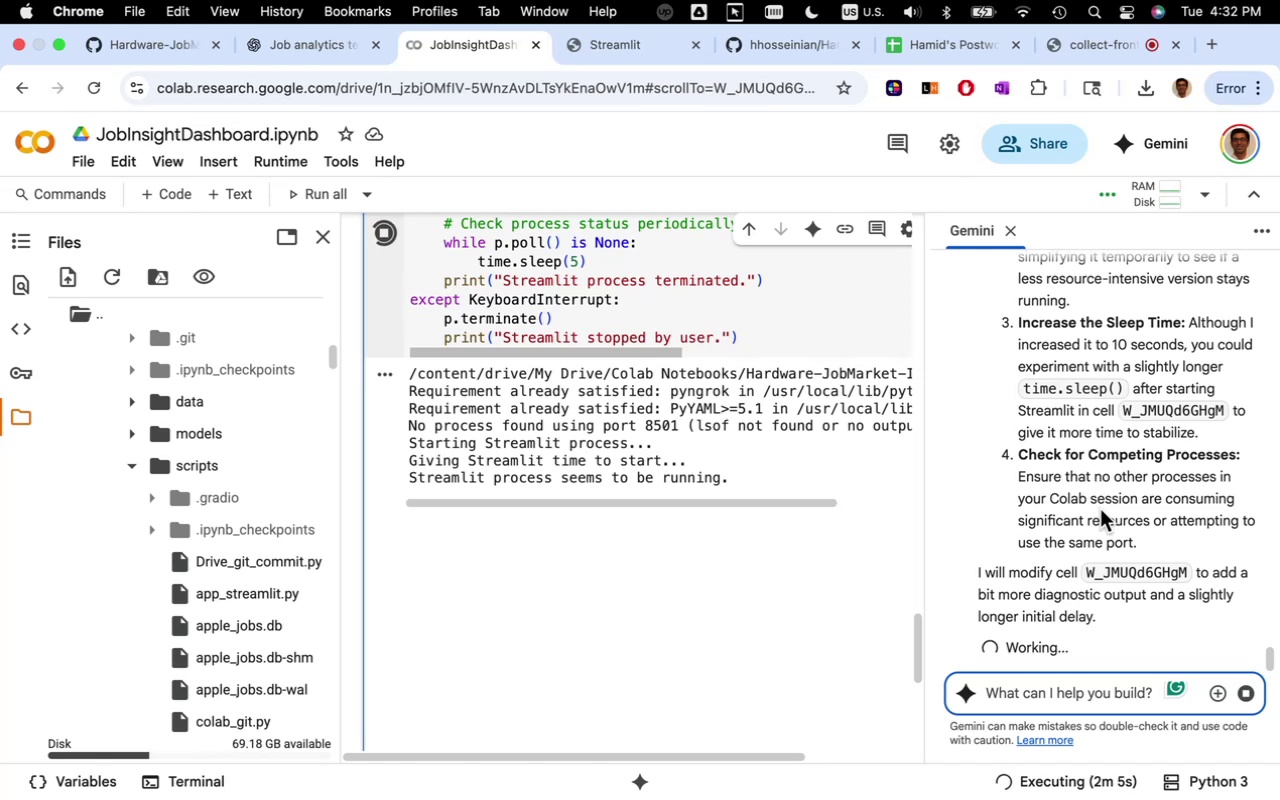 
scroll: coordinate [1118, 500], scroll_direction: down, amount: 5.0
 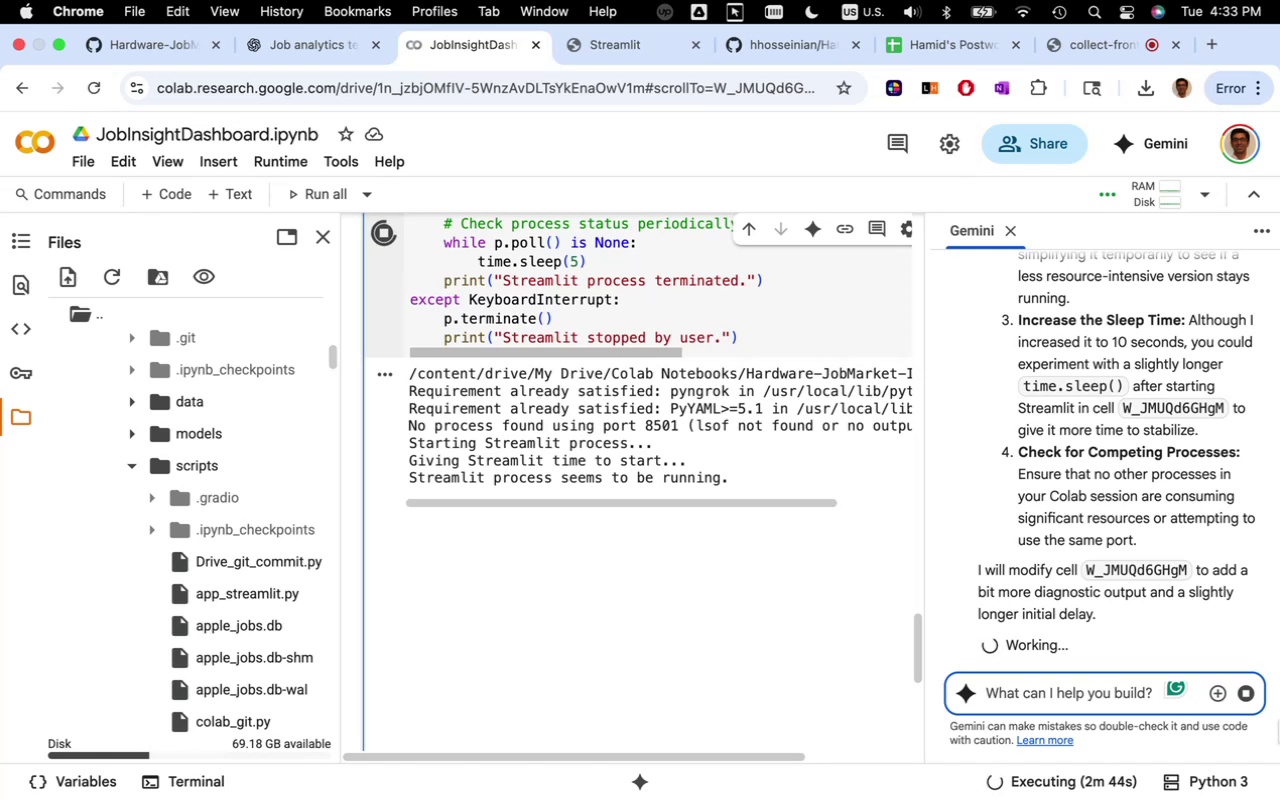 
wait(38.14)
 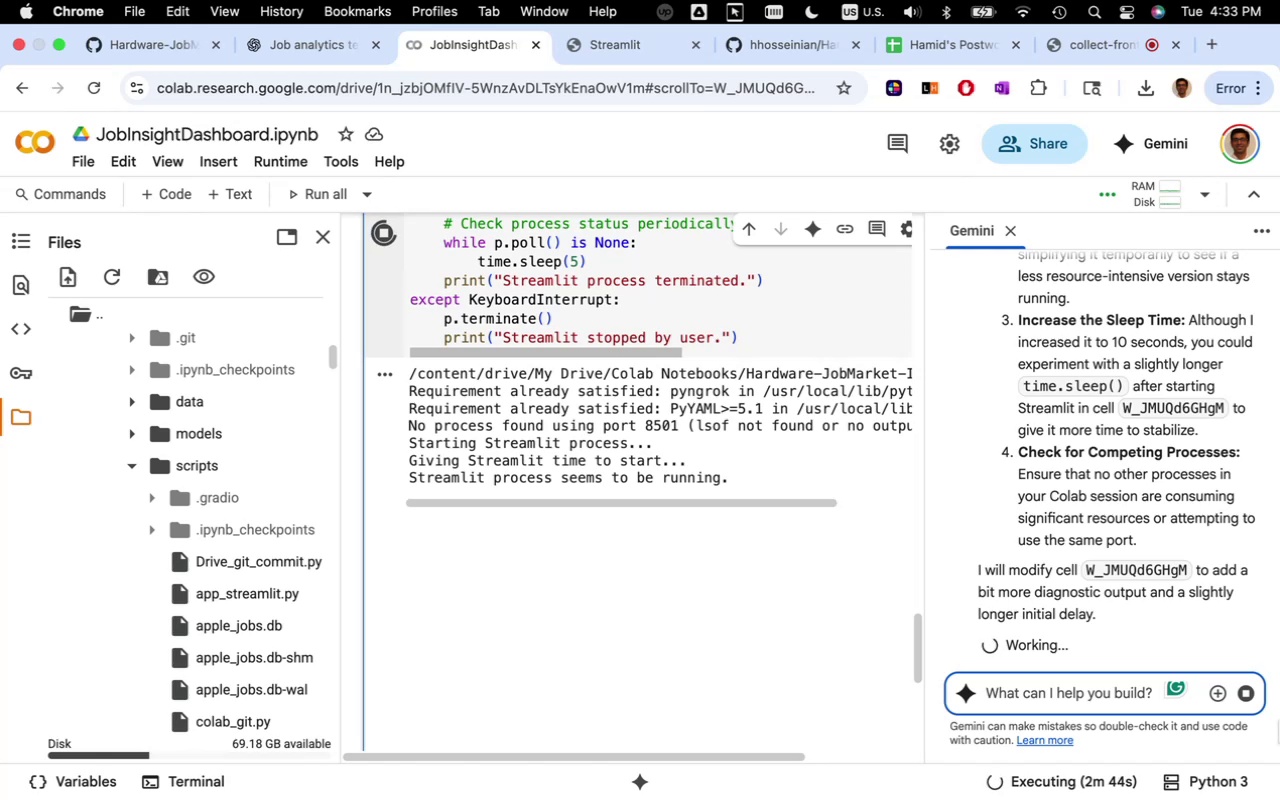 
scroll: coordinate [822, 573], scroll_direction: up, amount: 32.0
 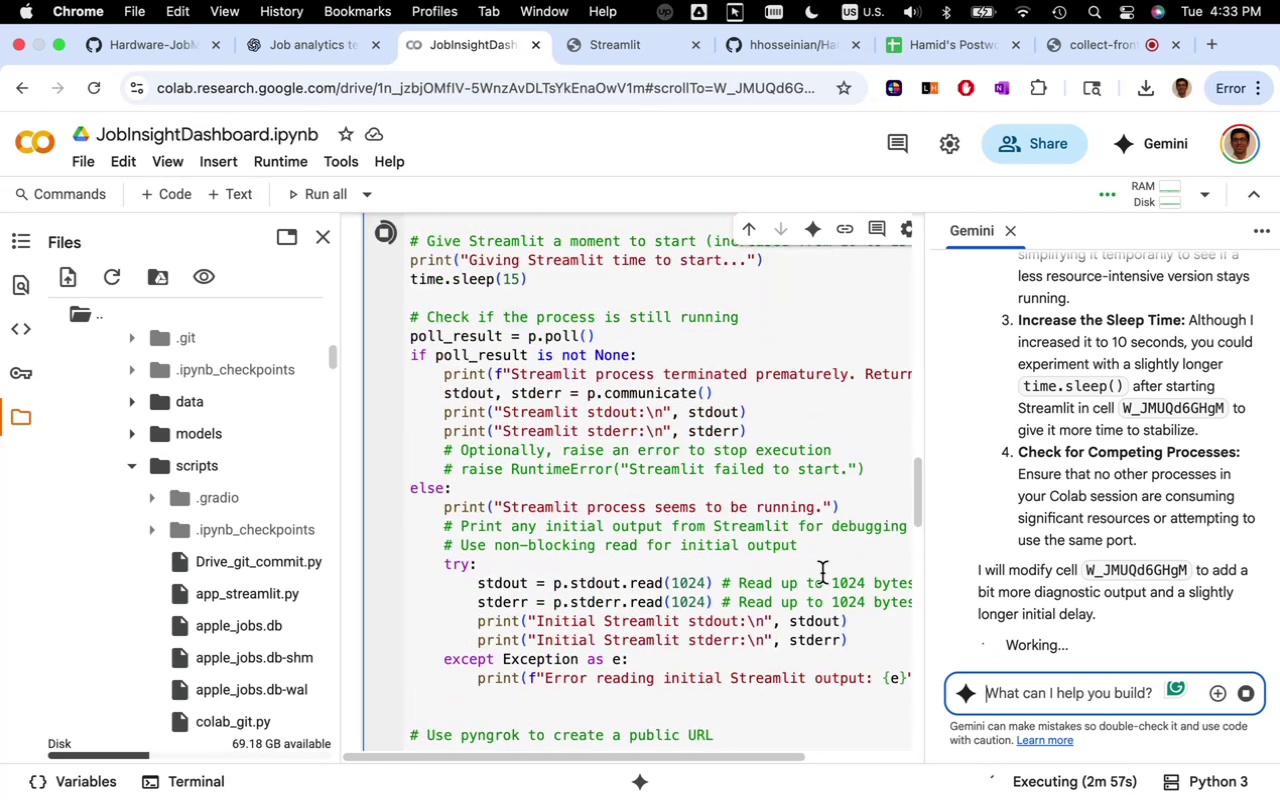 
scroll: coordinate [811, 596], scroll_direction: down, amount: 22.0
 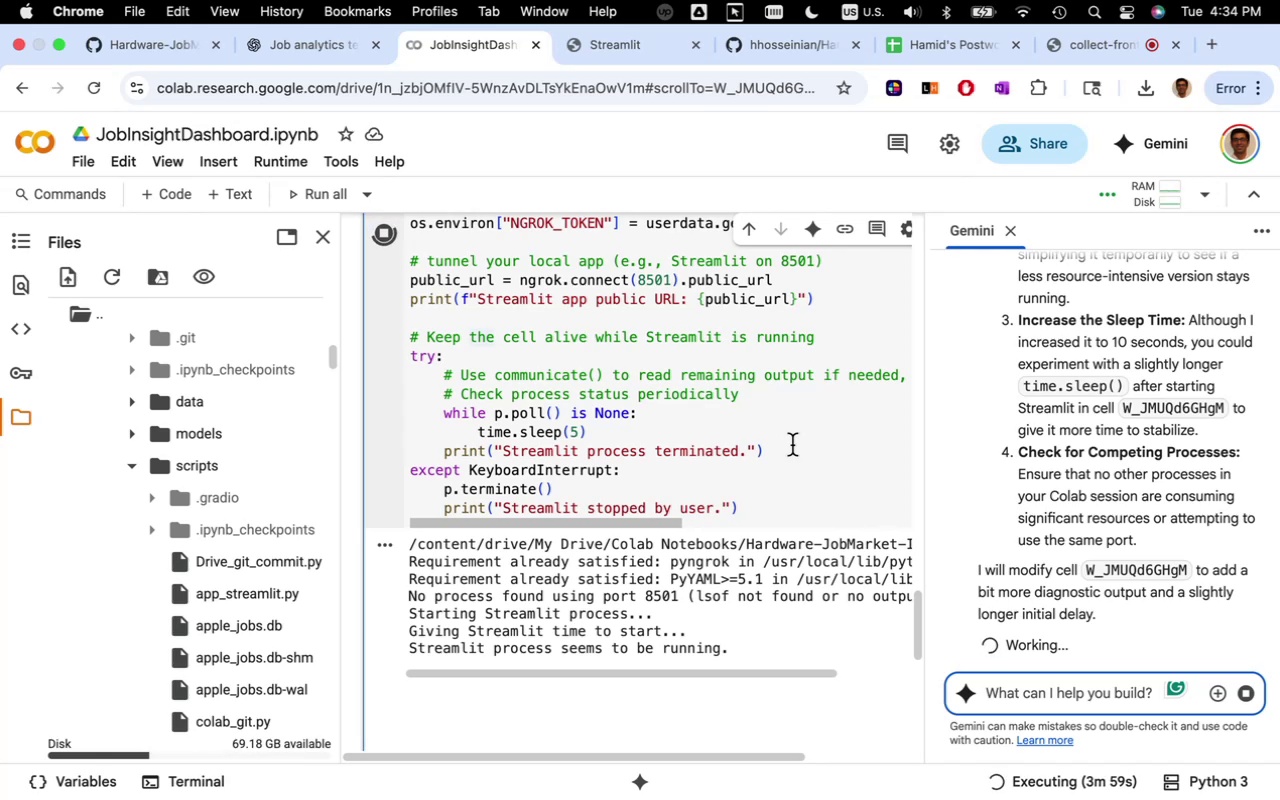 
wait(59.43)
 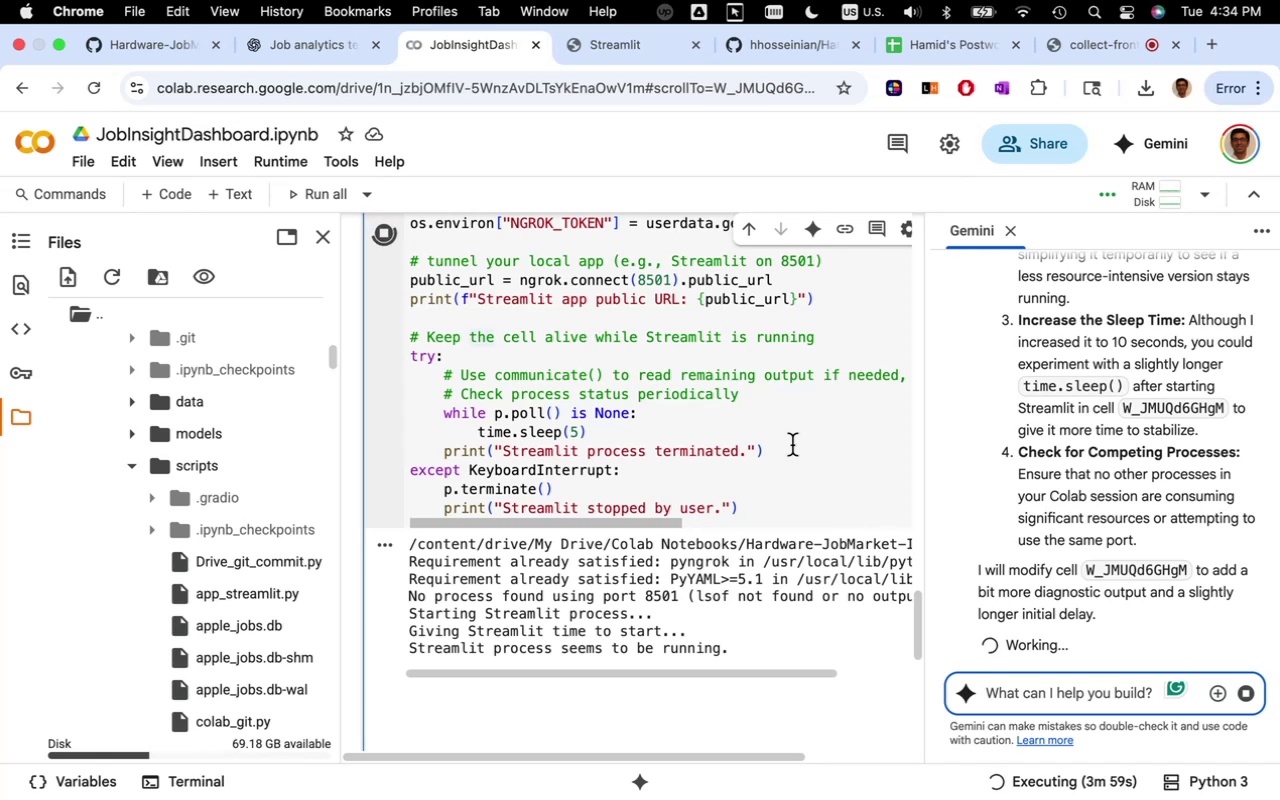 
scroll: coordinate [777, 442], scroll_direction: down, amount: 7.0
 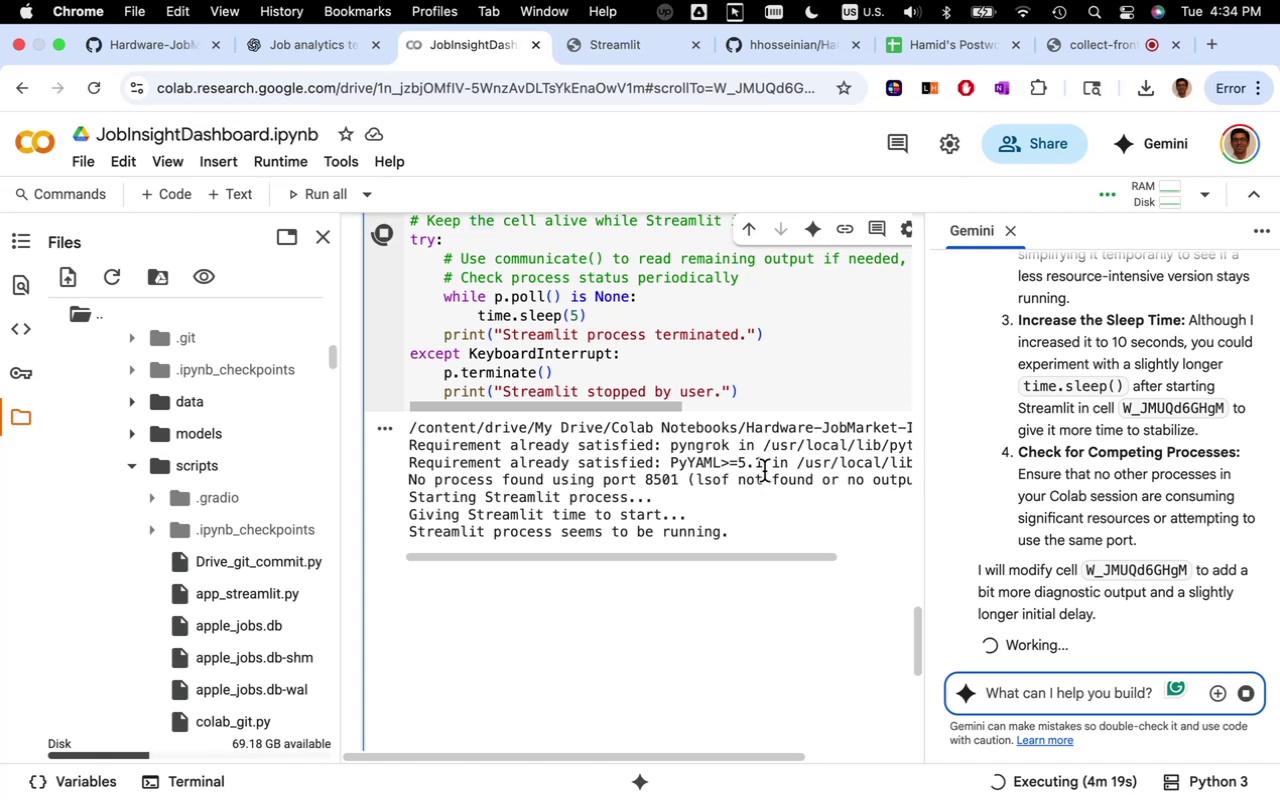 
wait(18.22)
 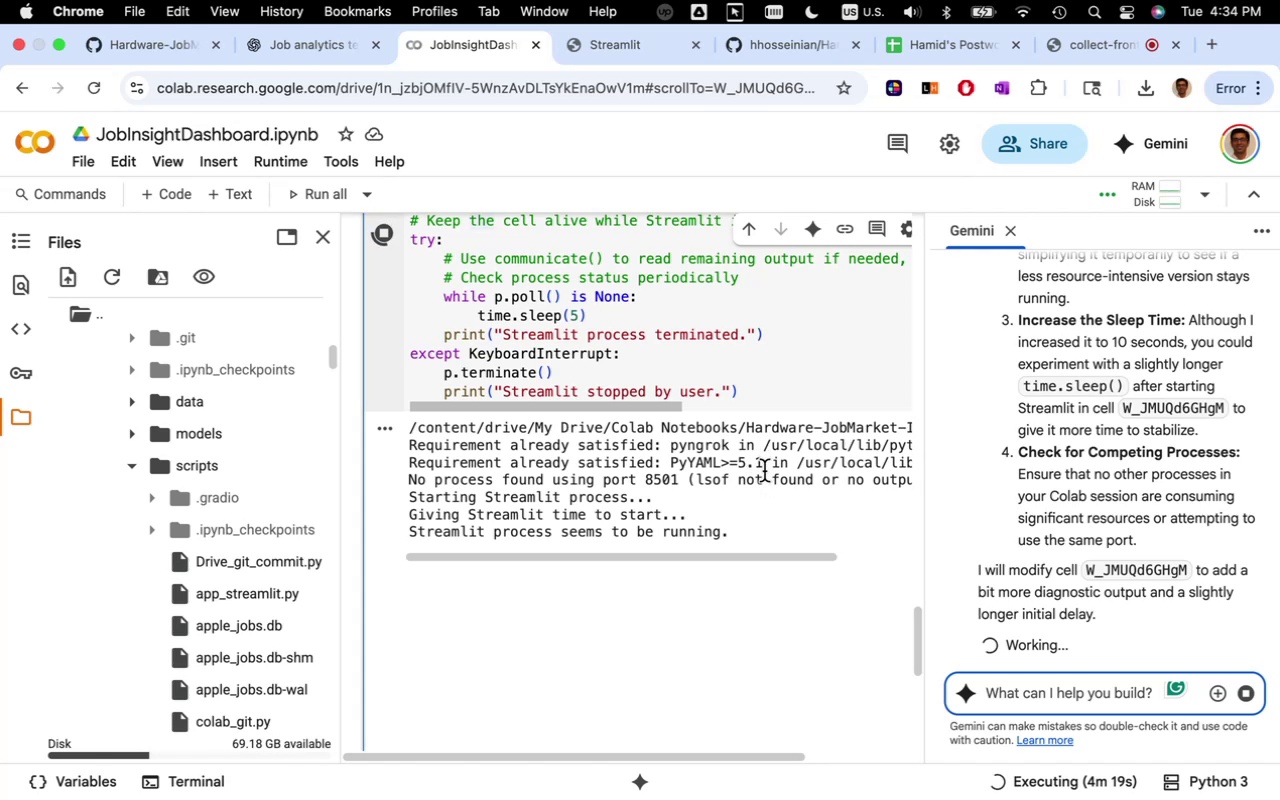 
left_click([643, 56])
 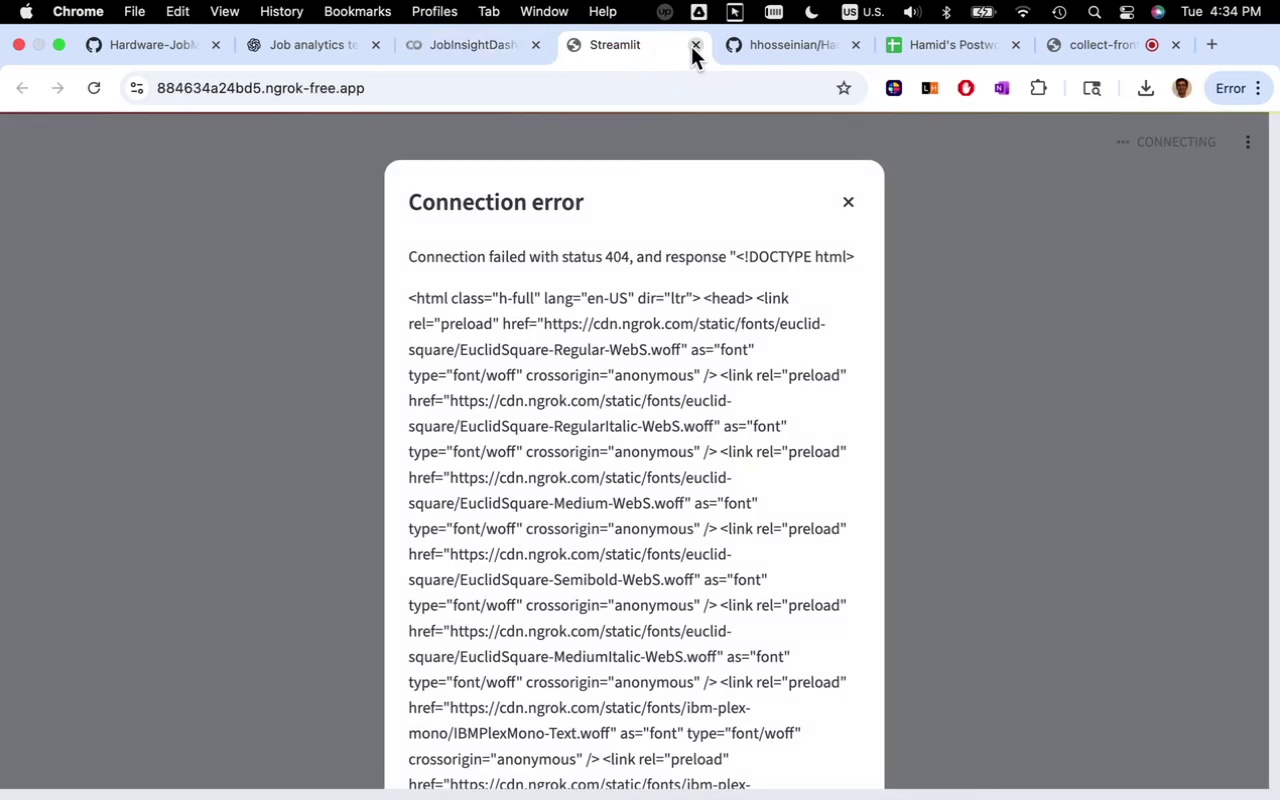 
wait(6.83)
 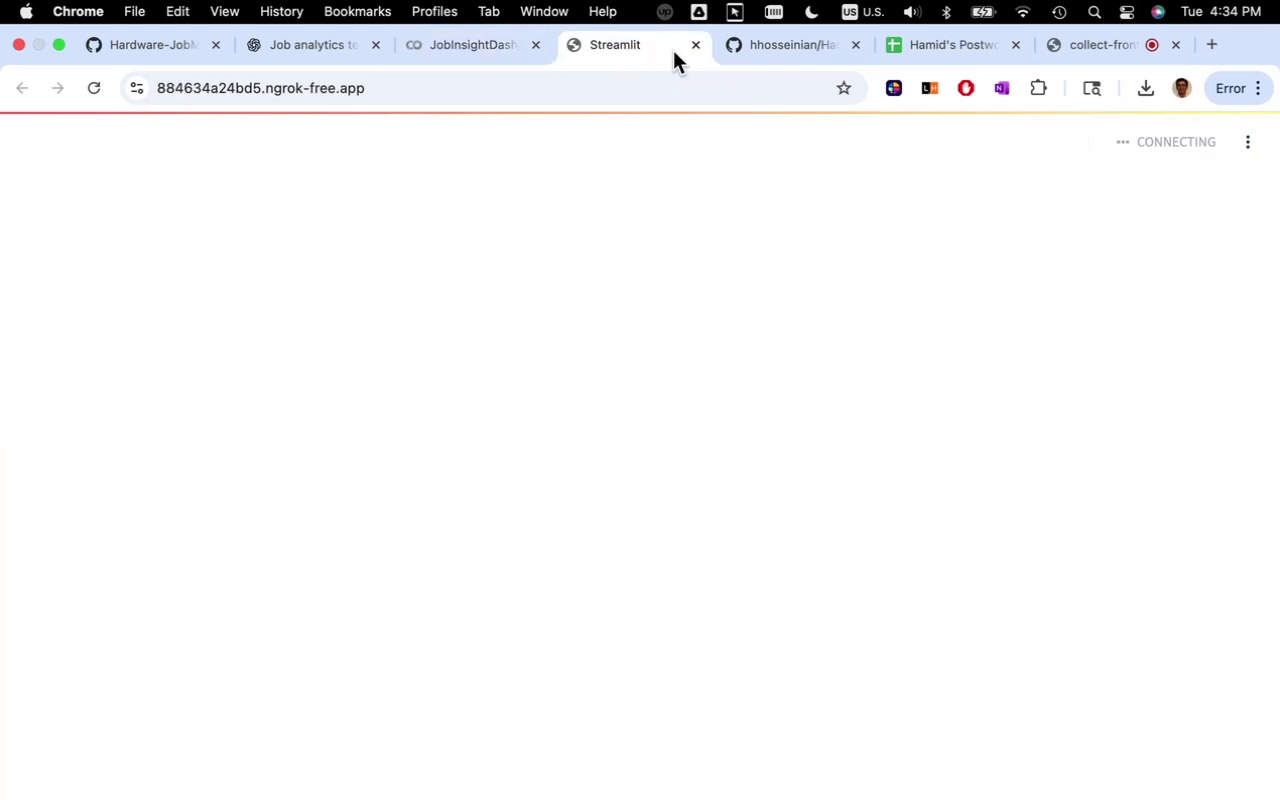 
left_click([691, 47])
 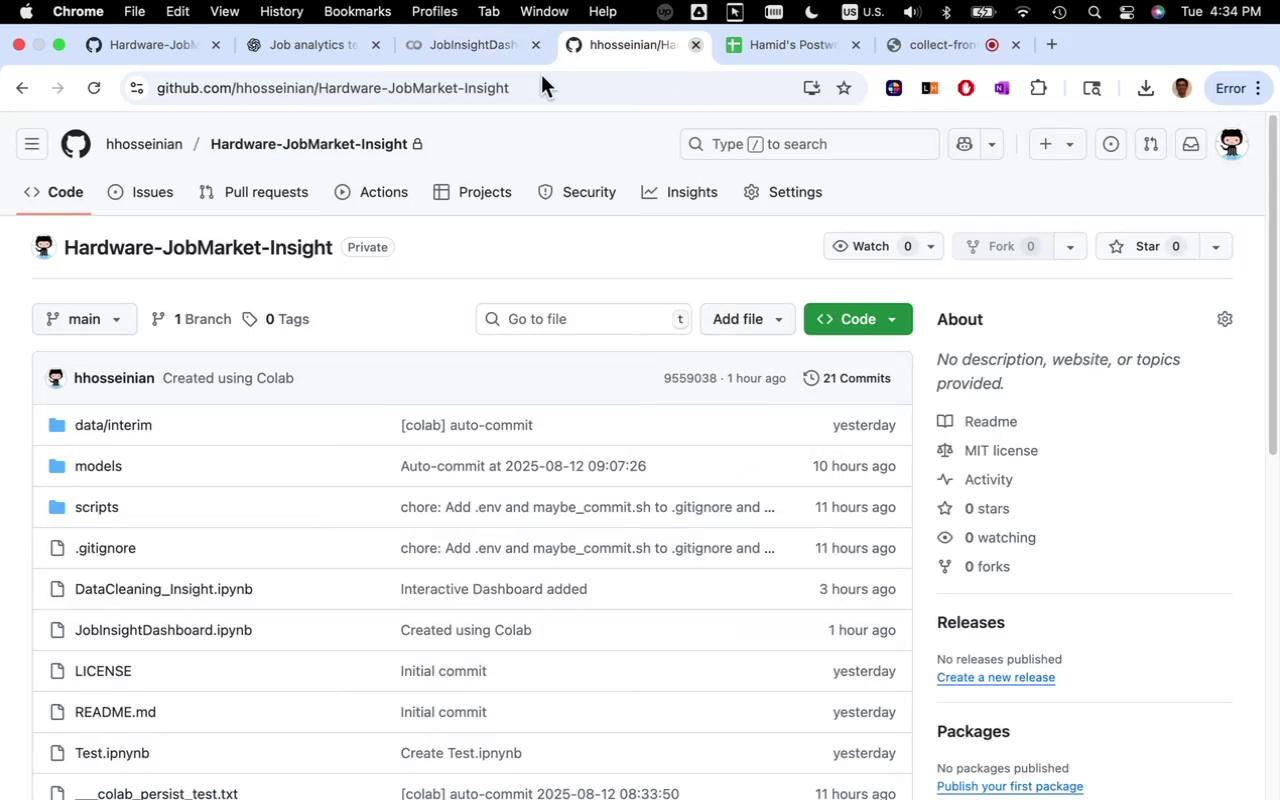 
left_click([508, 51])
 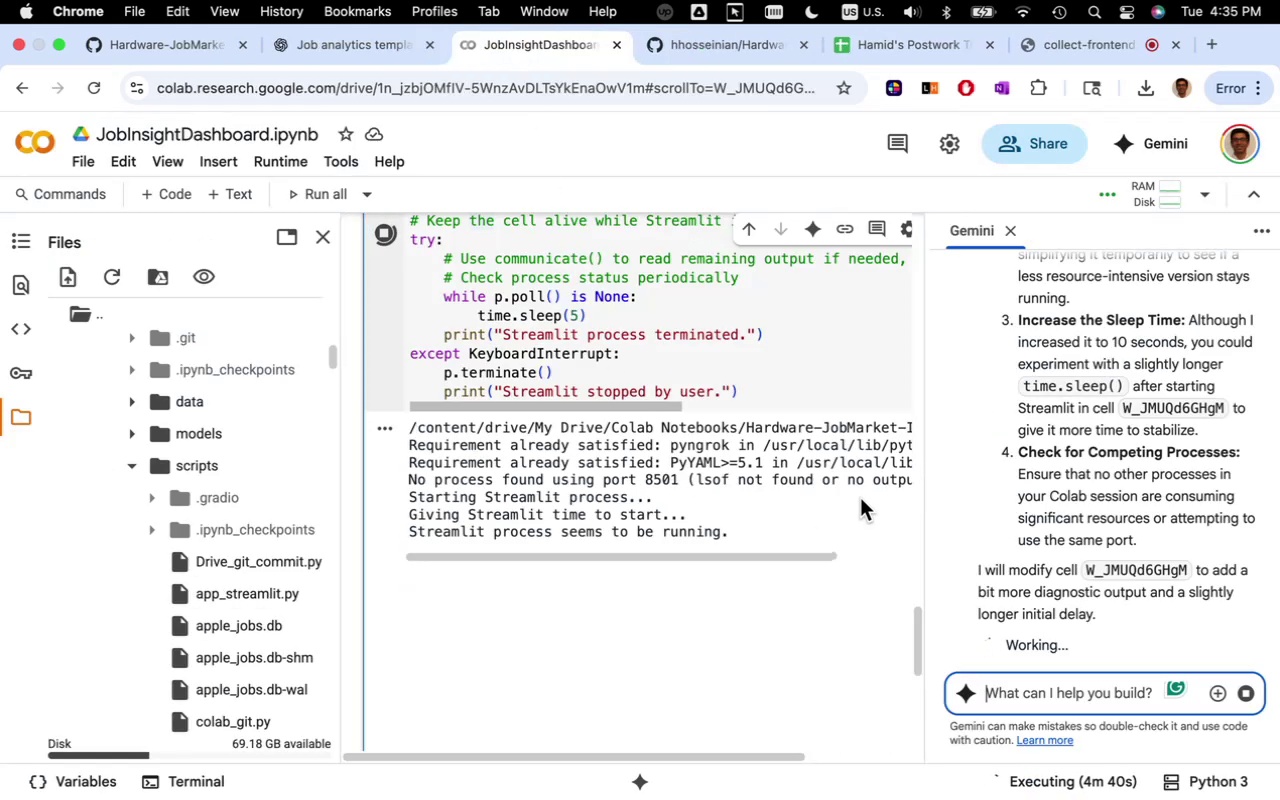 
wait(11.18)
 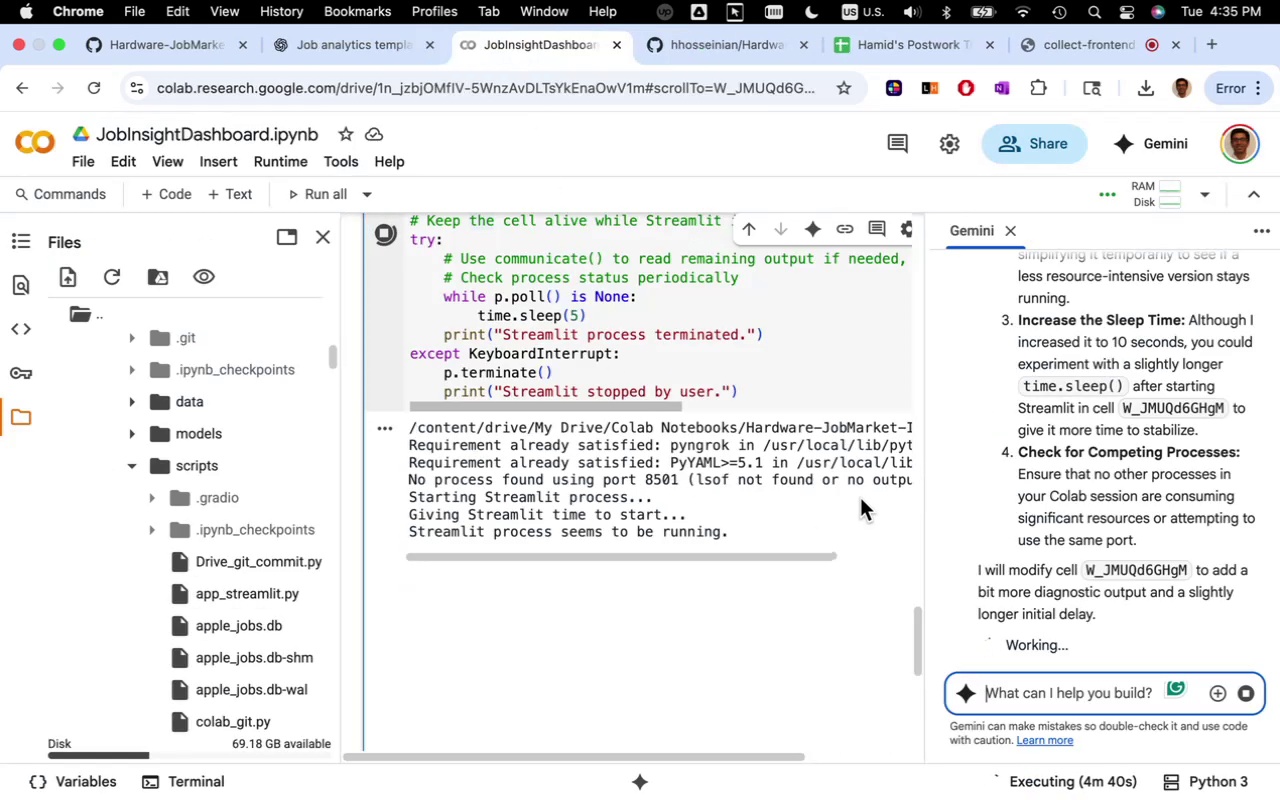 
left_click([1244, 691])
 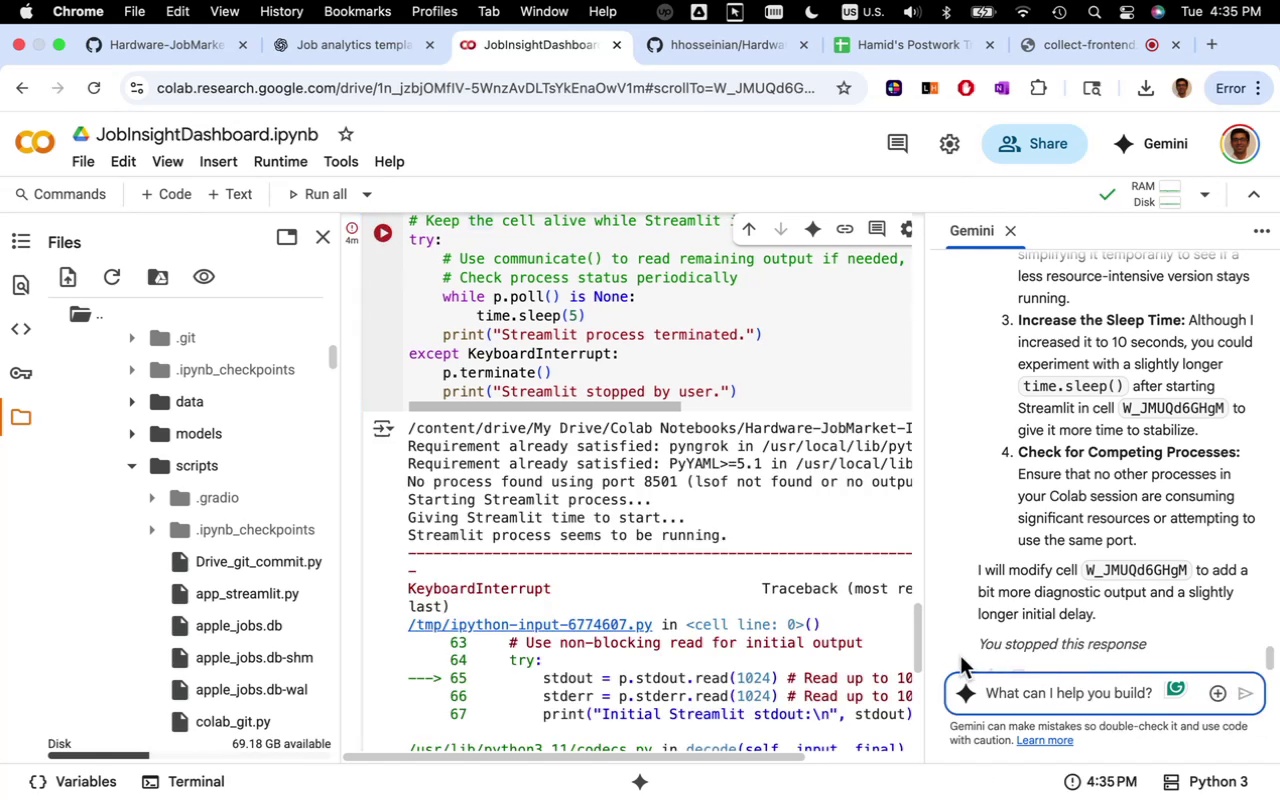 
wait(8.54)
 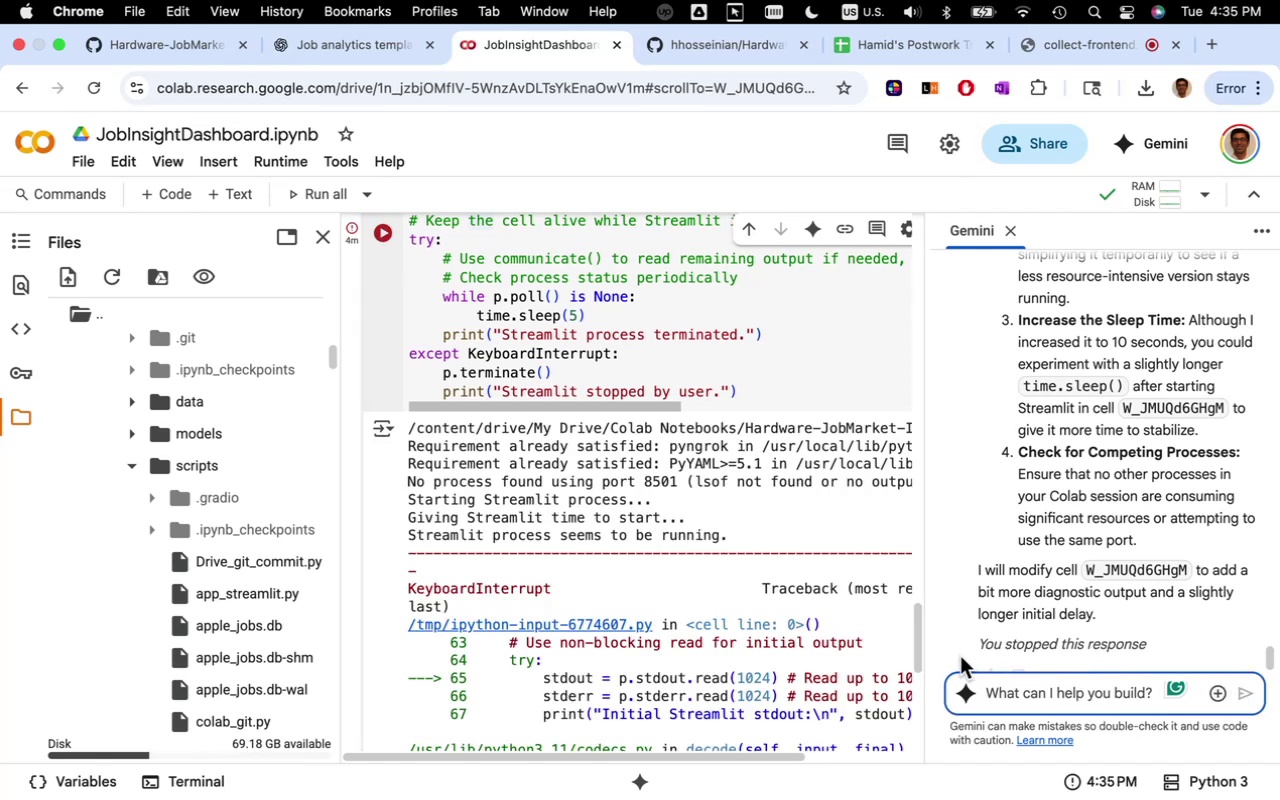 
type(can you rerun)
 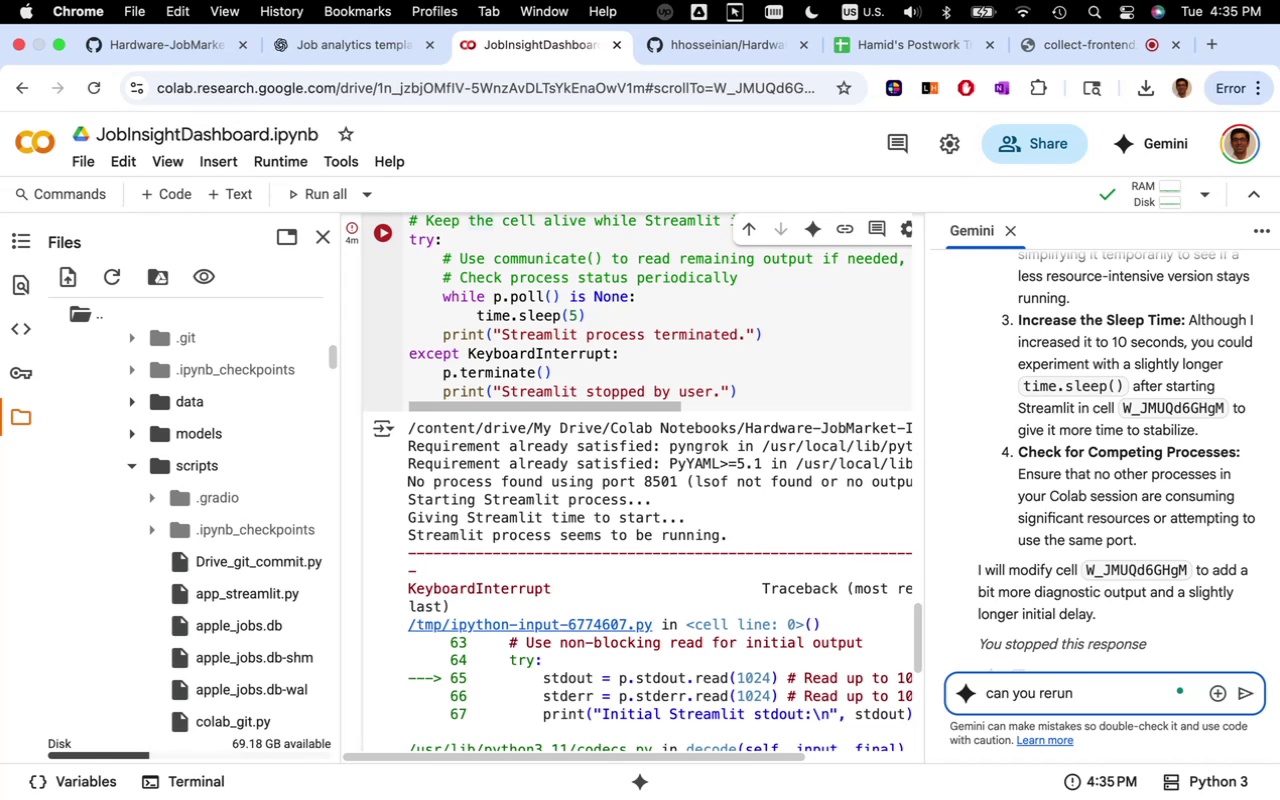 
key(Enter)
 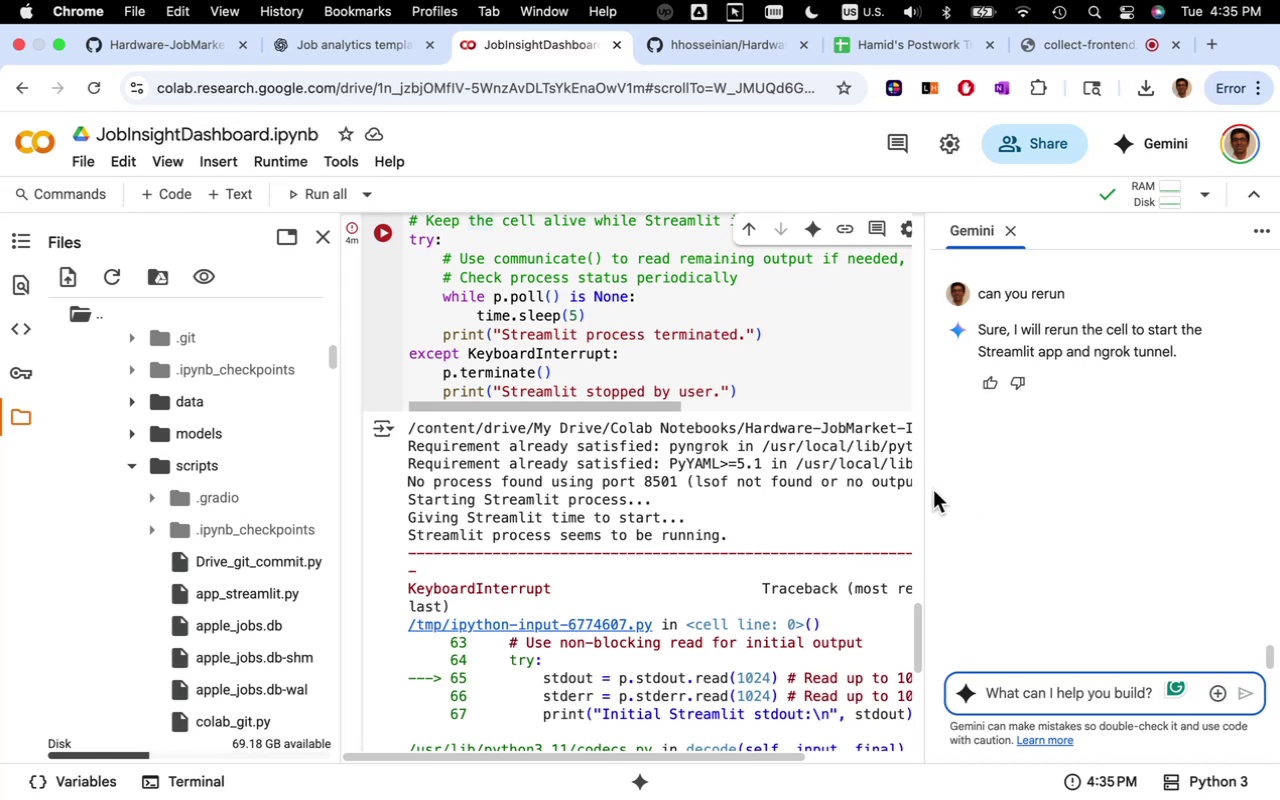 
wait(34.01)
 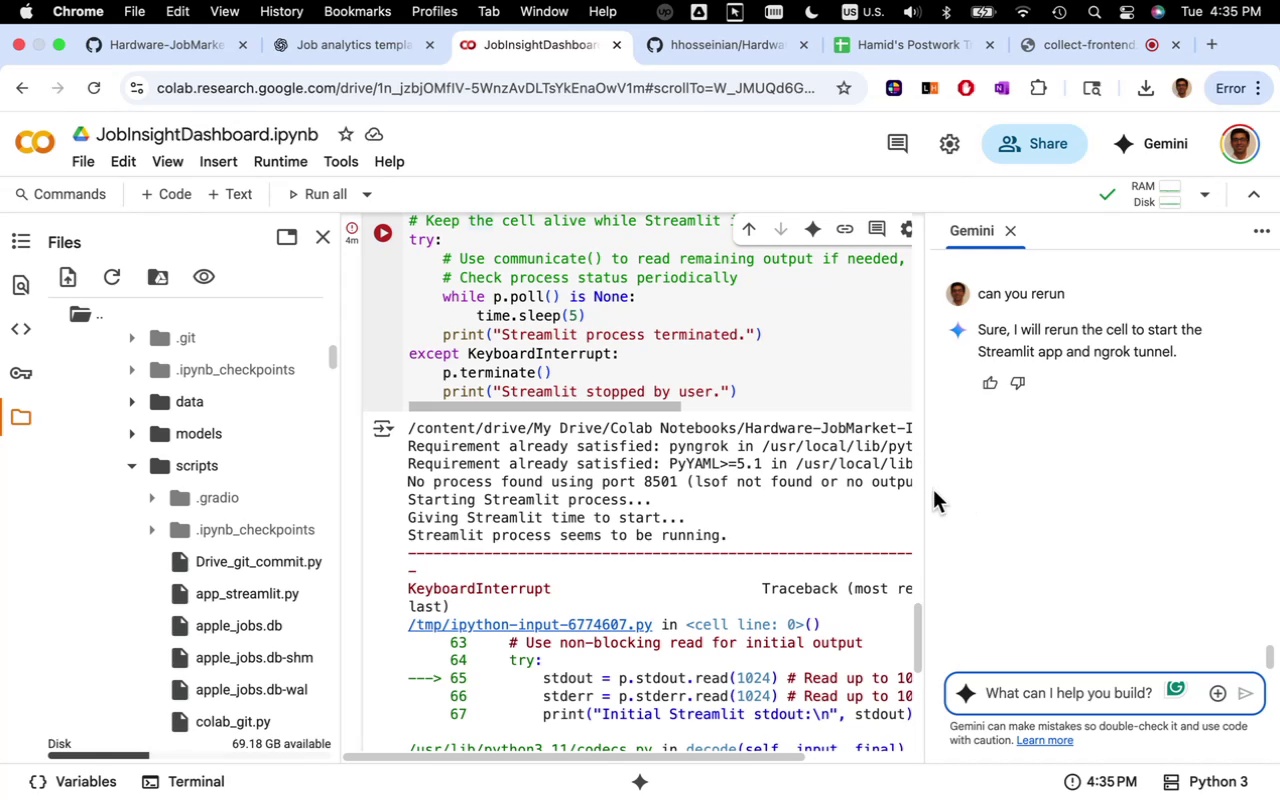 
type(ok)
 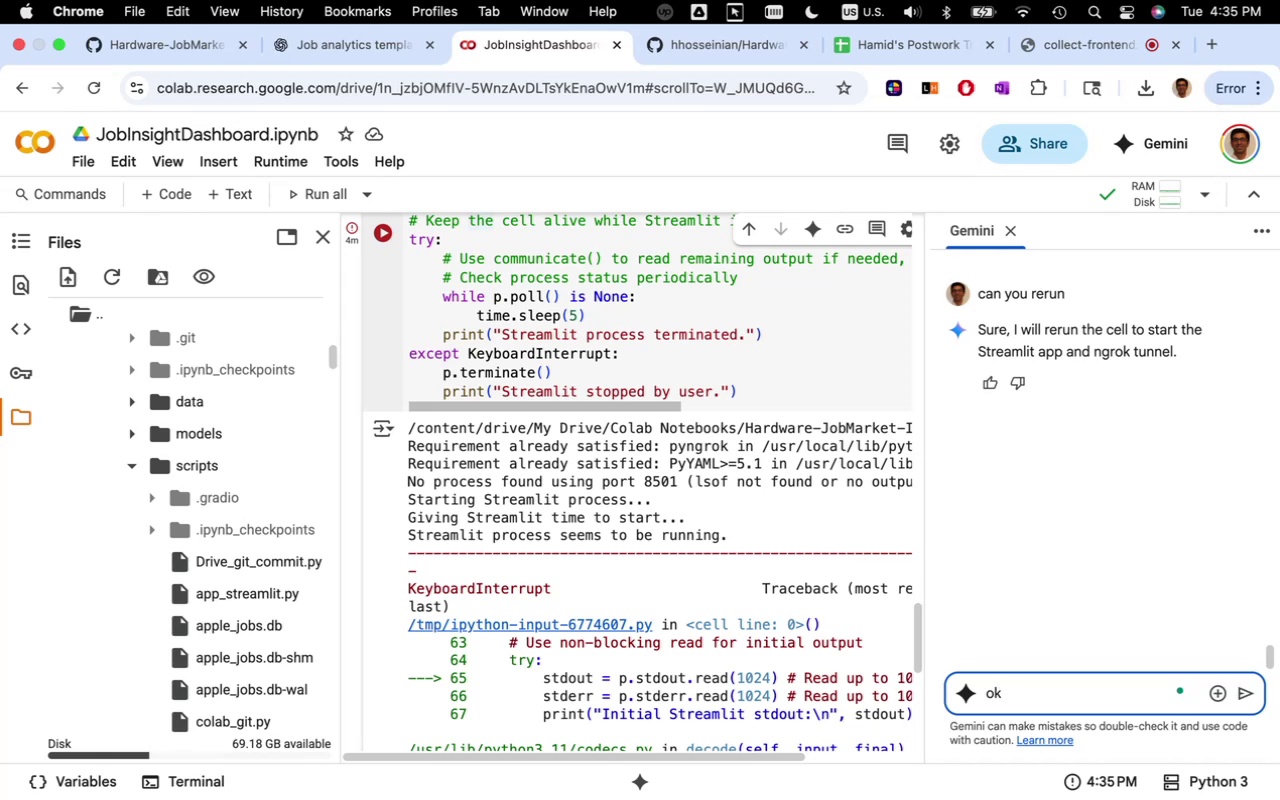 
key(Enter)
 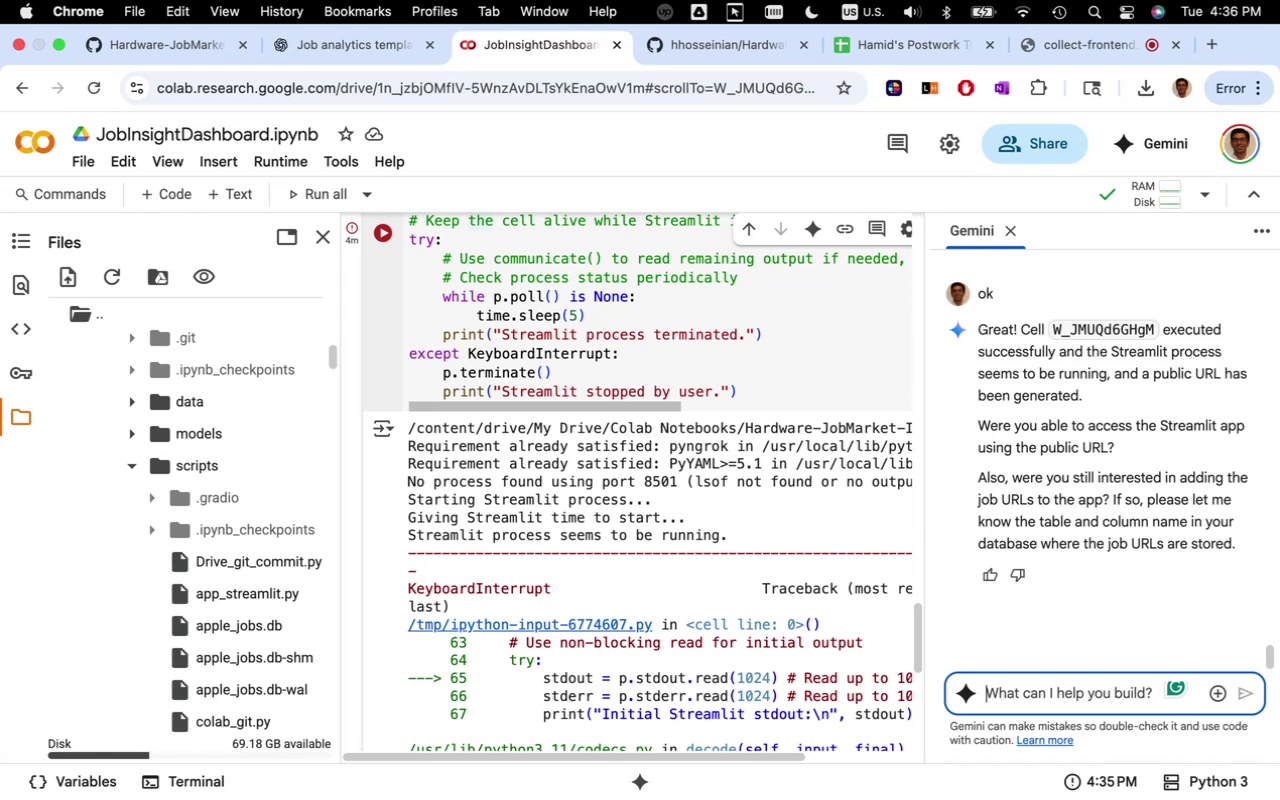 
wait(13.19)
 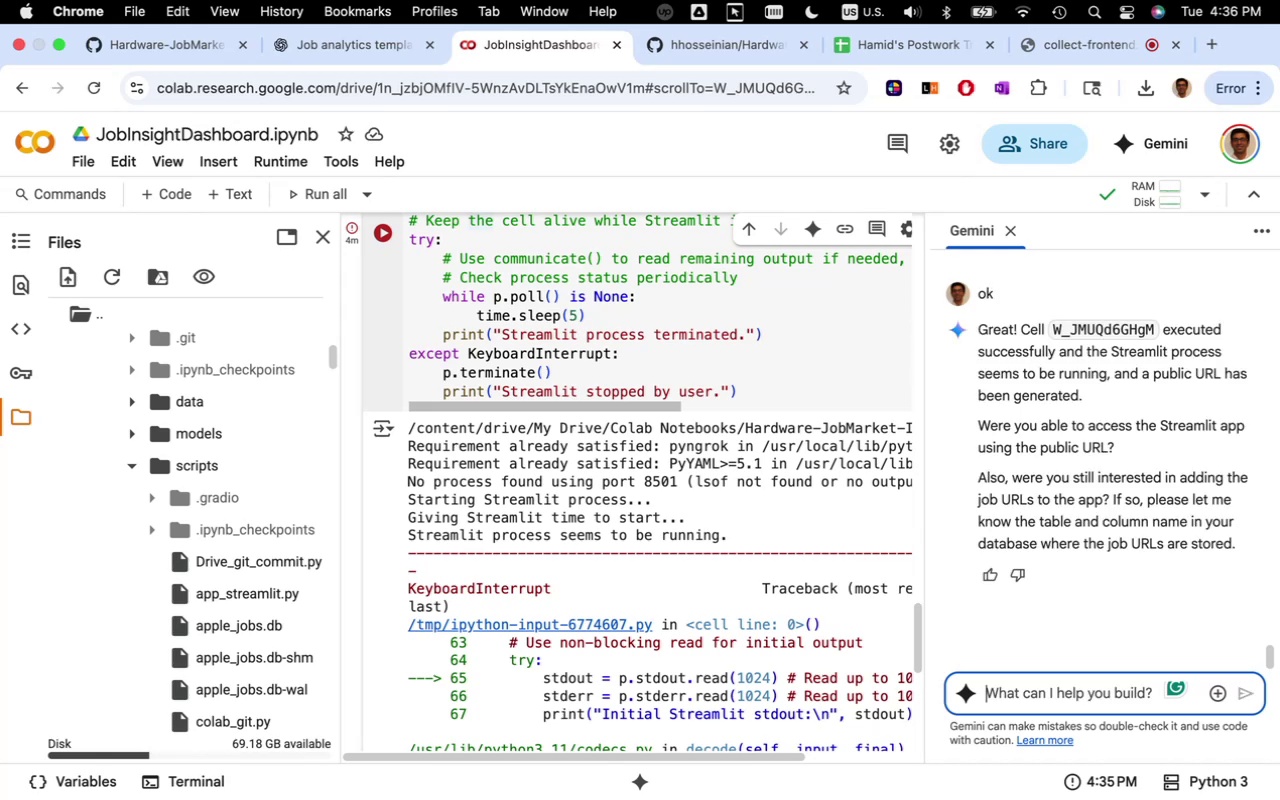 
scroll: coordinate [763, 503], scroll_direction: down, amount: 10.0
 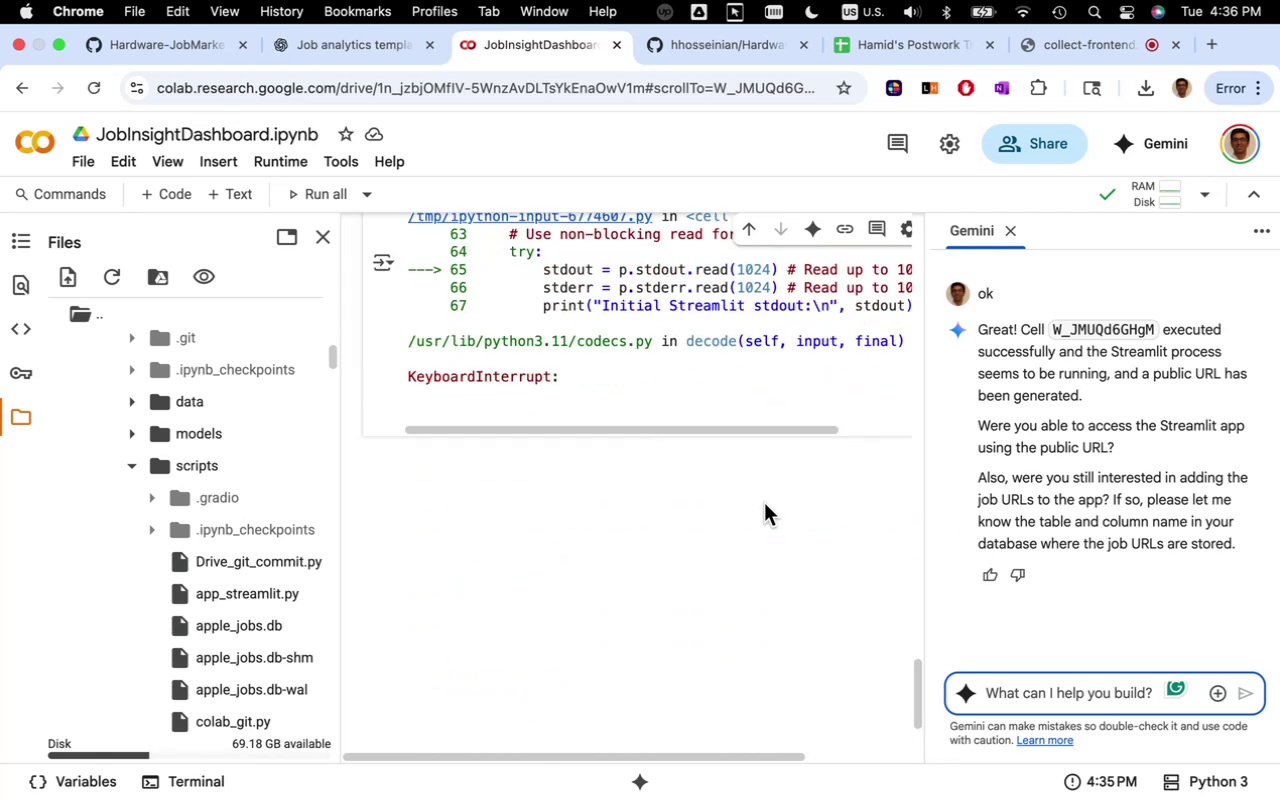 
scroll: coordinate [898, 510], scroll_direction: up, amount: 7.0
 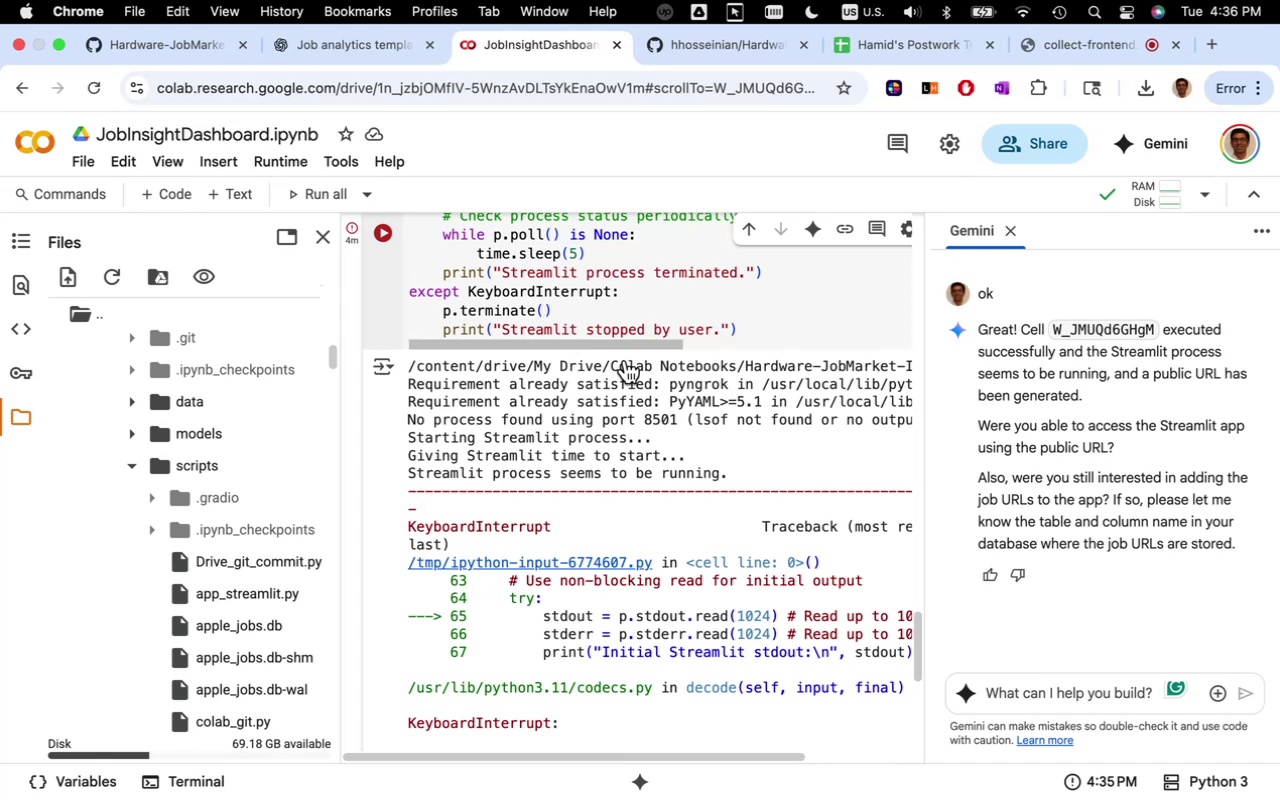 
wait(9.84)
 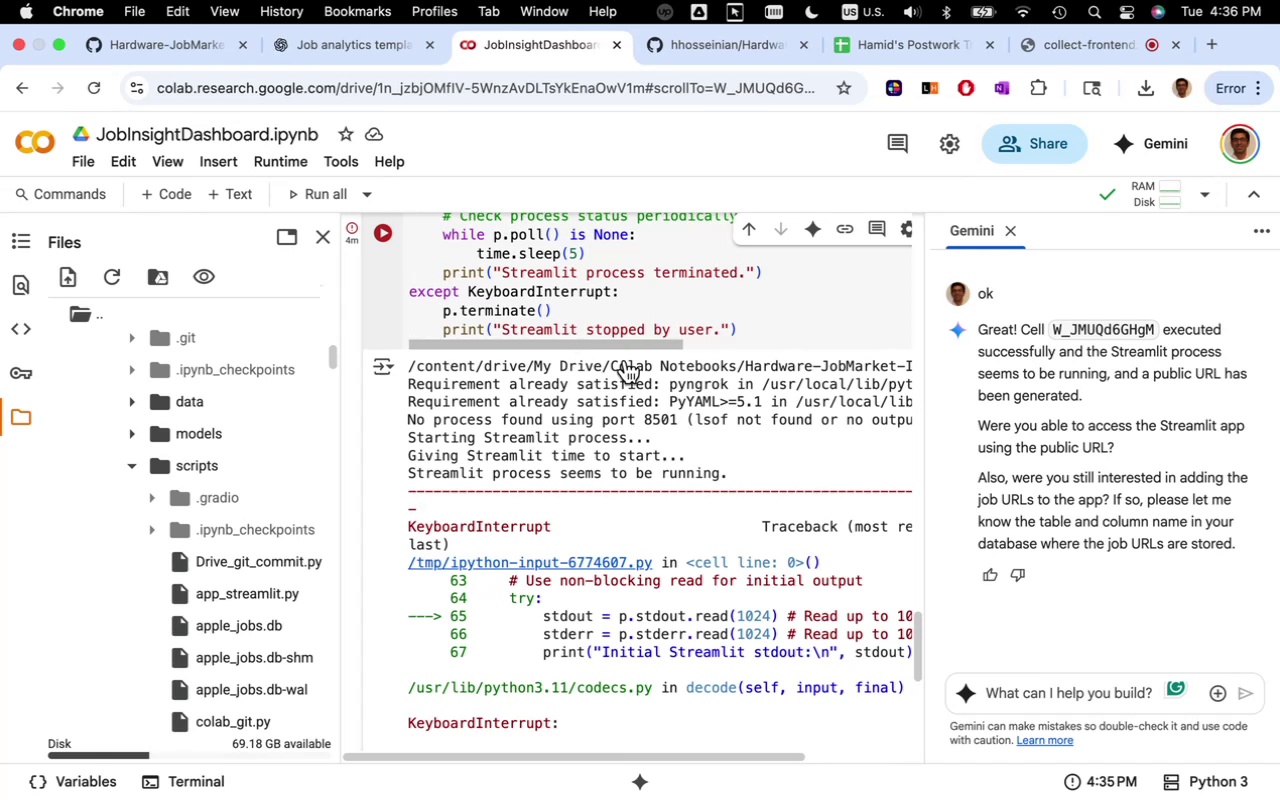 
left_click([1032, 689])
 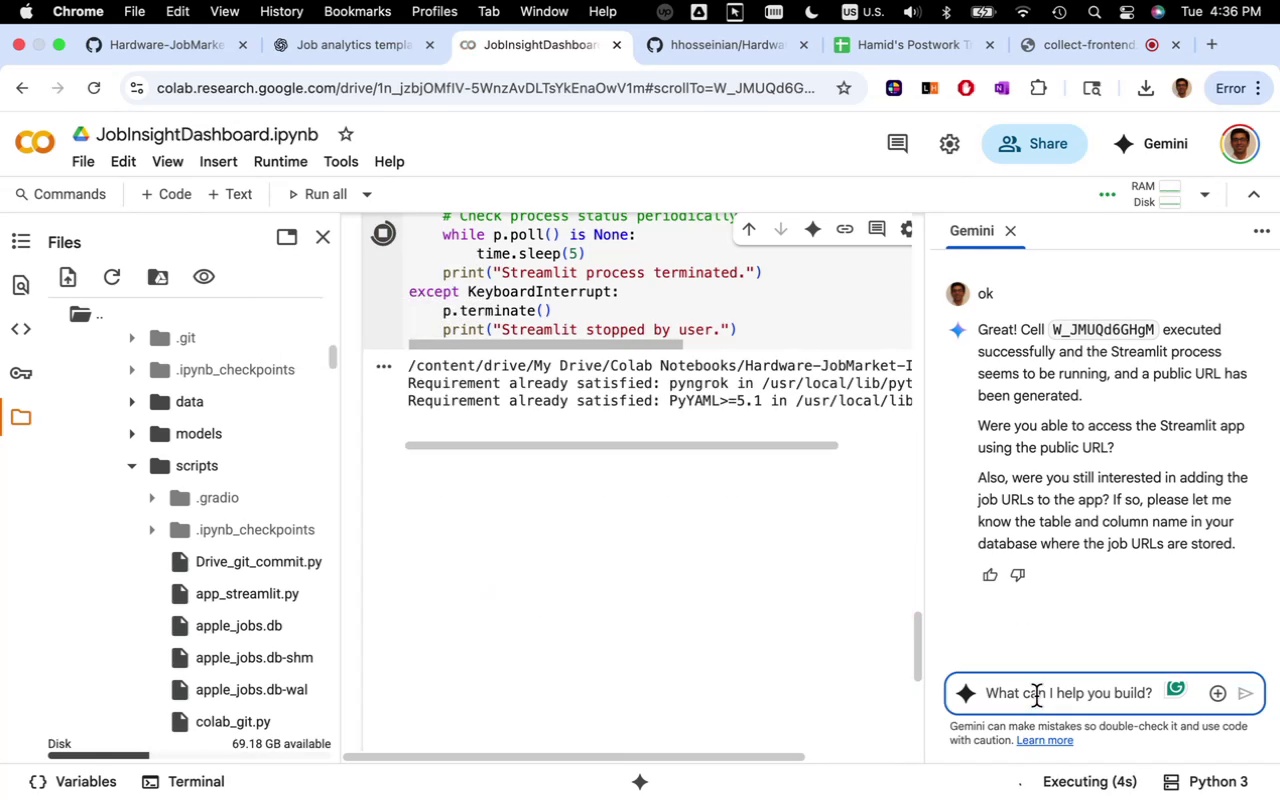 
left_click([1036, 696])
 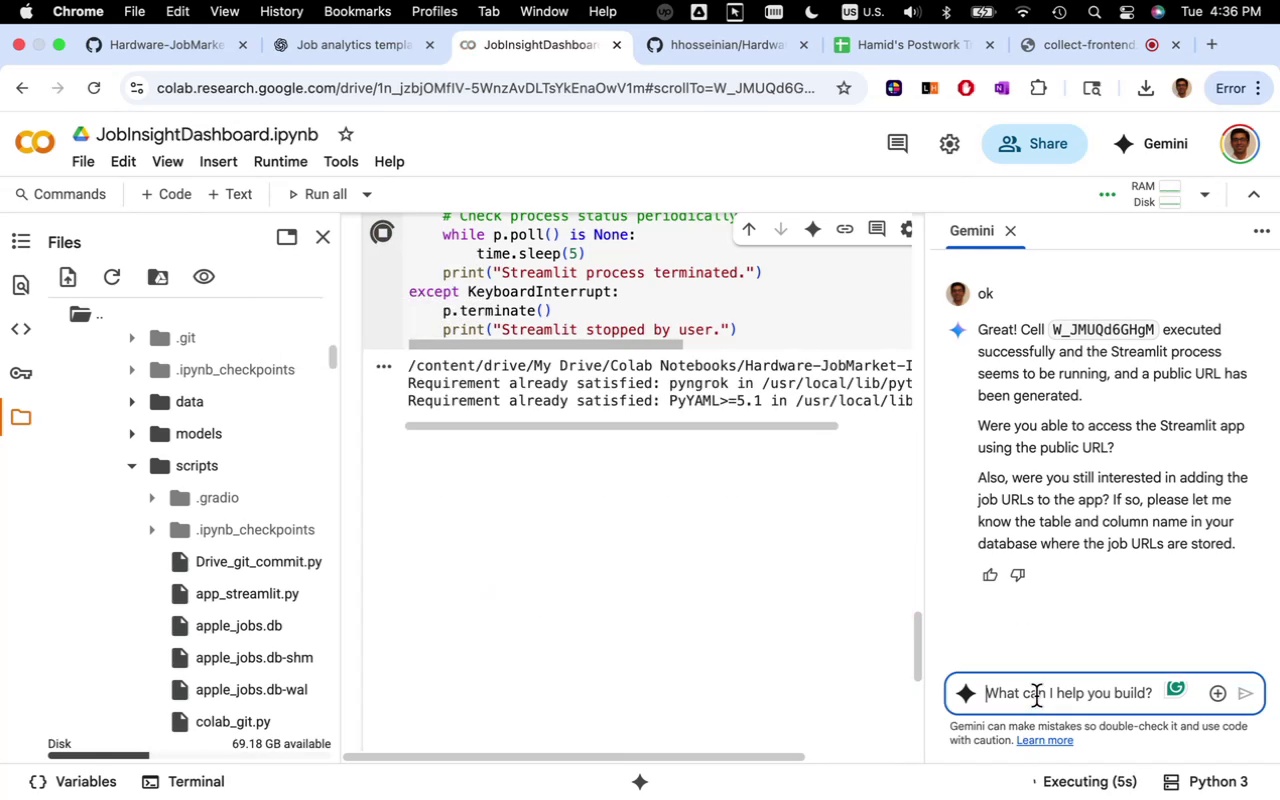 
type(is )
 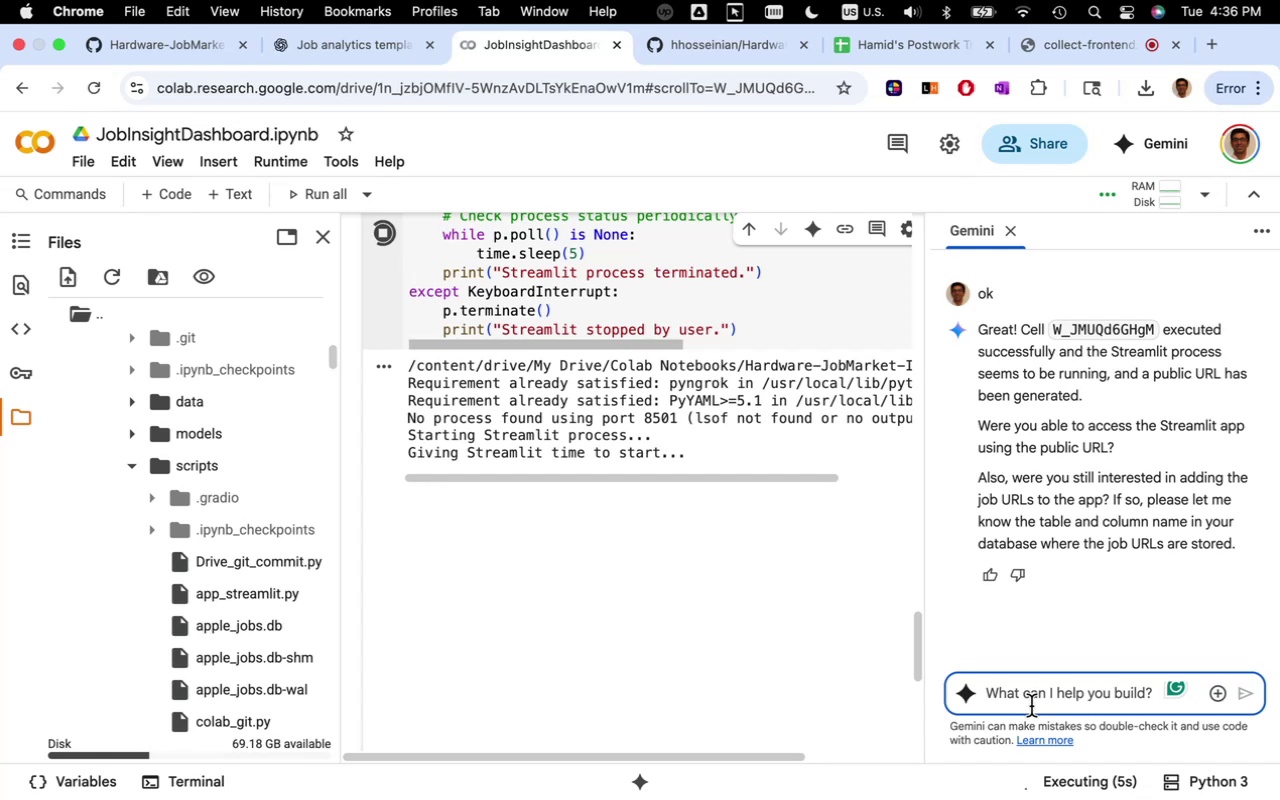 
left_click([1033, 699])
 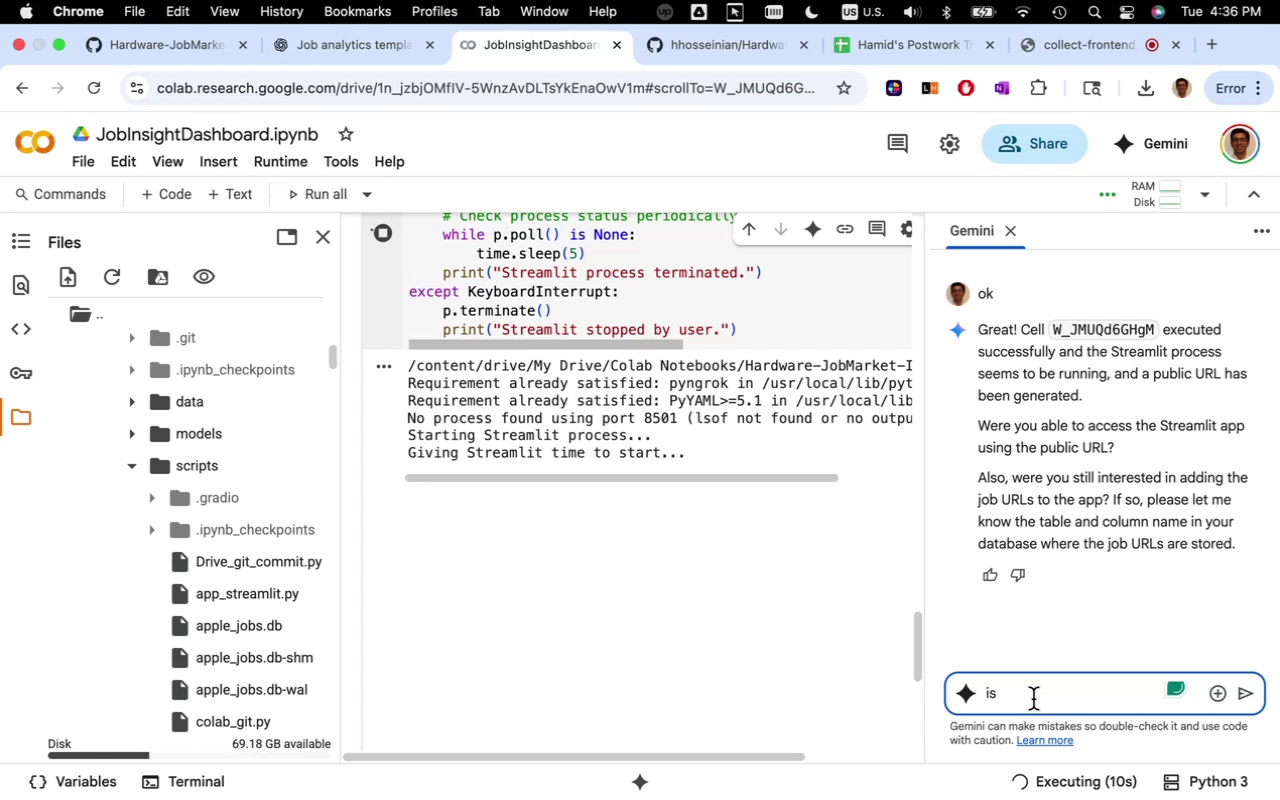 
type(there any simpler web dashboarf )
key(Backspace)
 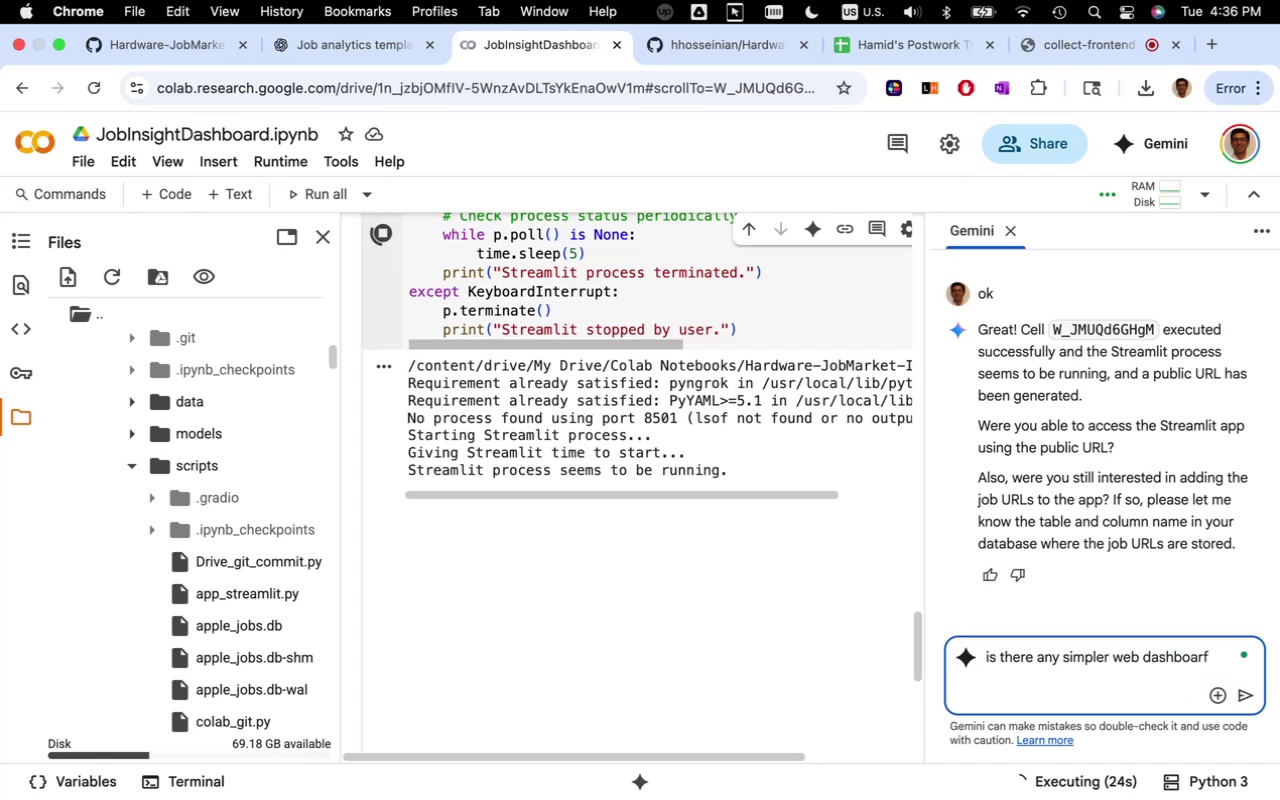 
type(d for prototyping and developing t)
 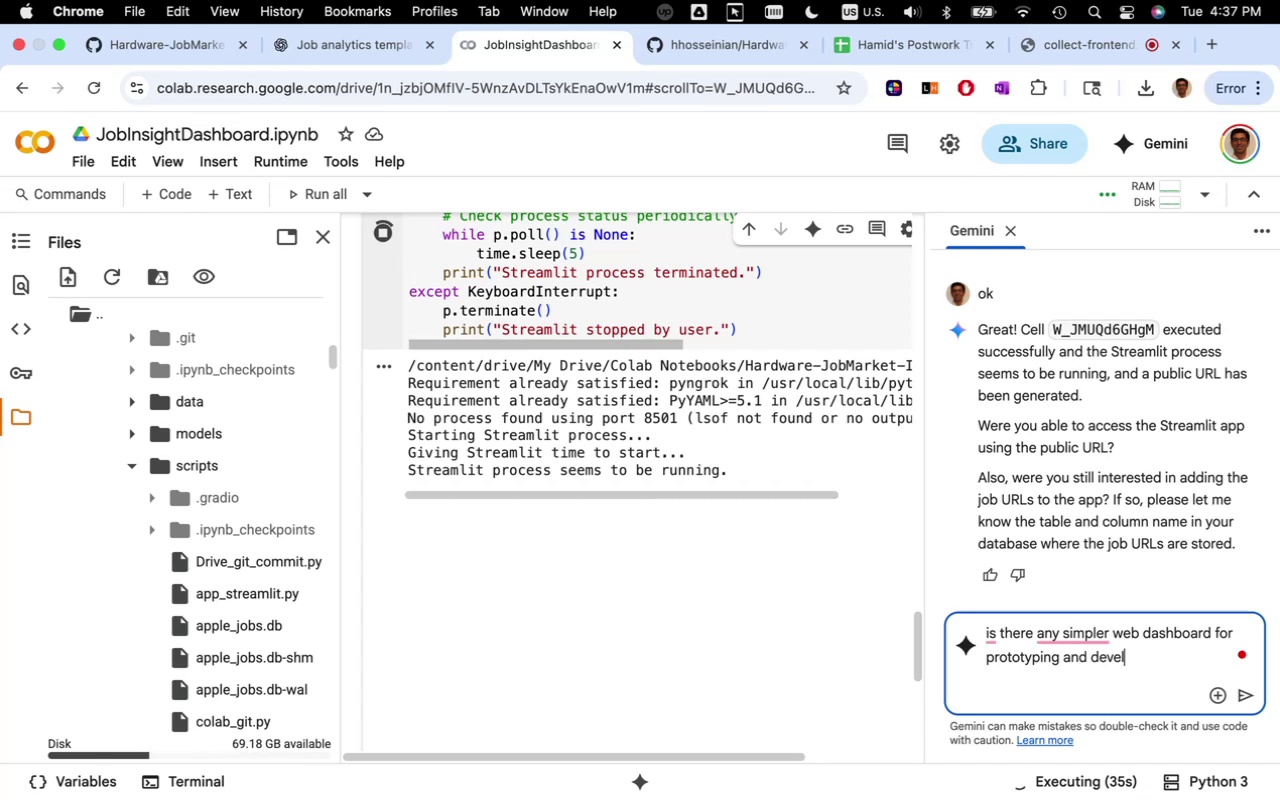 
wait(8.95)
 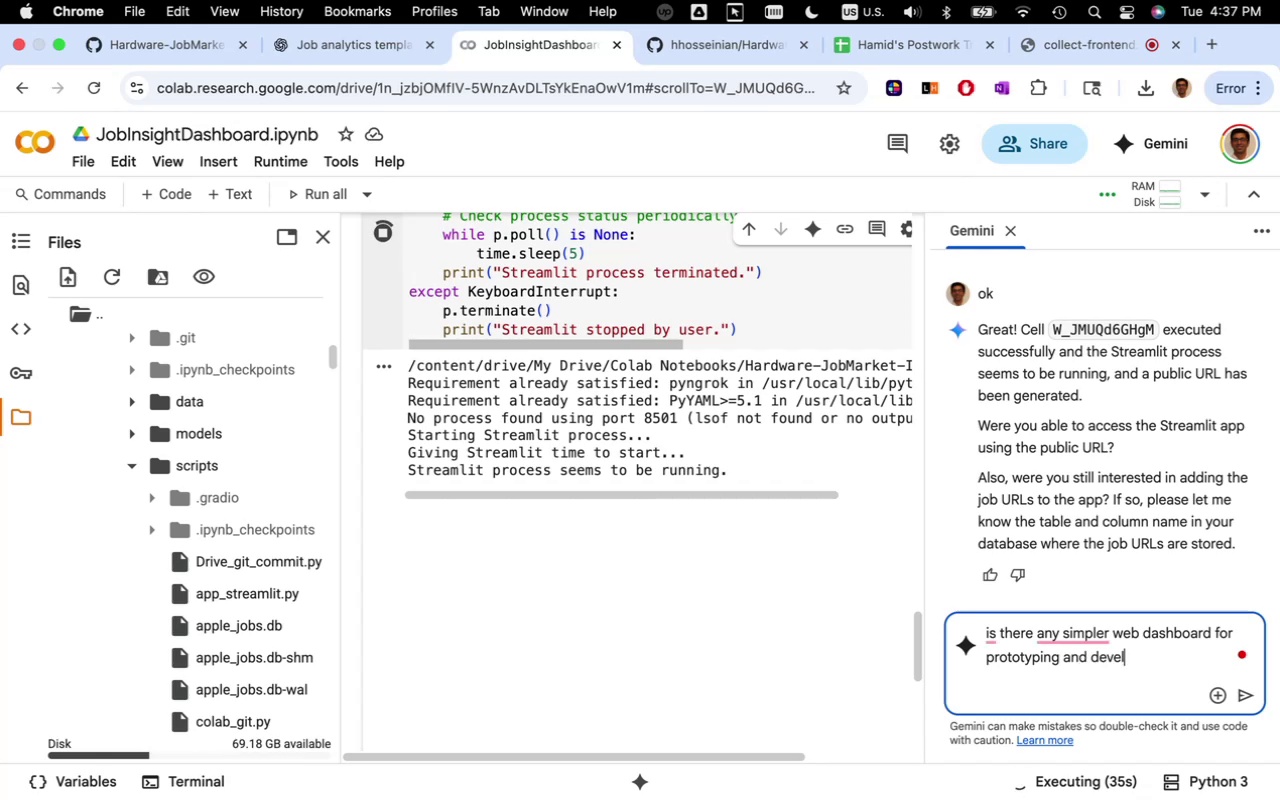 
type(his ida)
key(Backspace)
type(ea)
 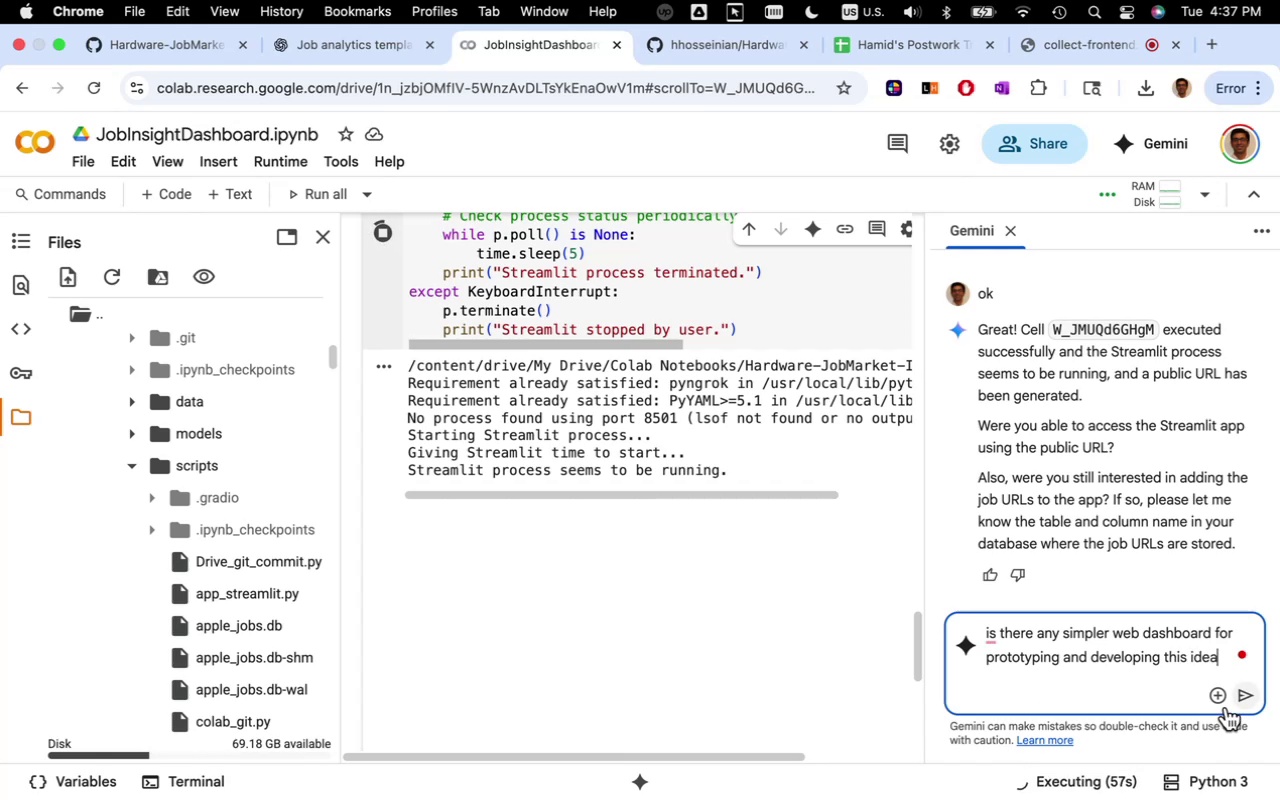 
left_click([1245, 698])
 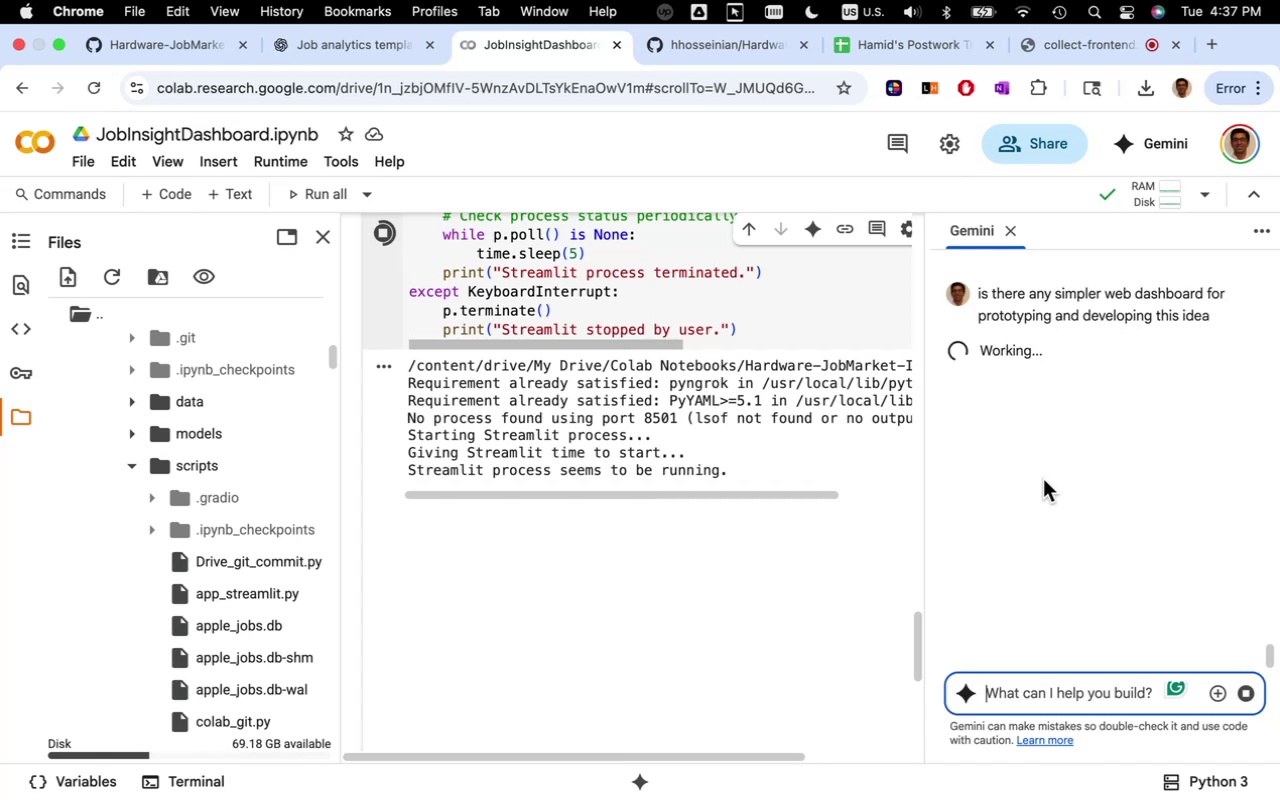 
wait(11.14)
 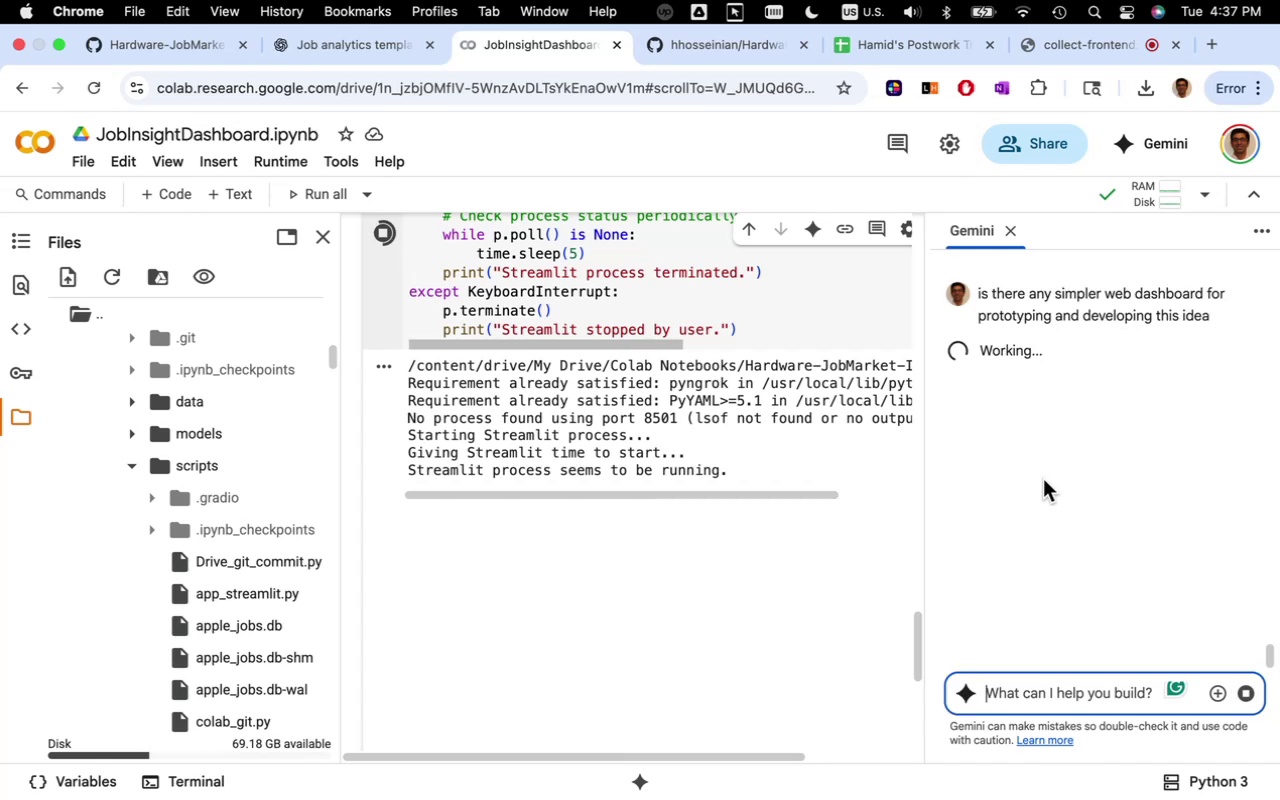 
scroll: coordinate [1081, 496], scroll_direction: down, amount: 9.0
 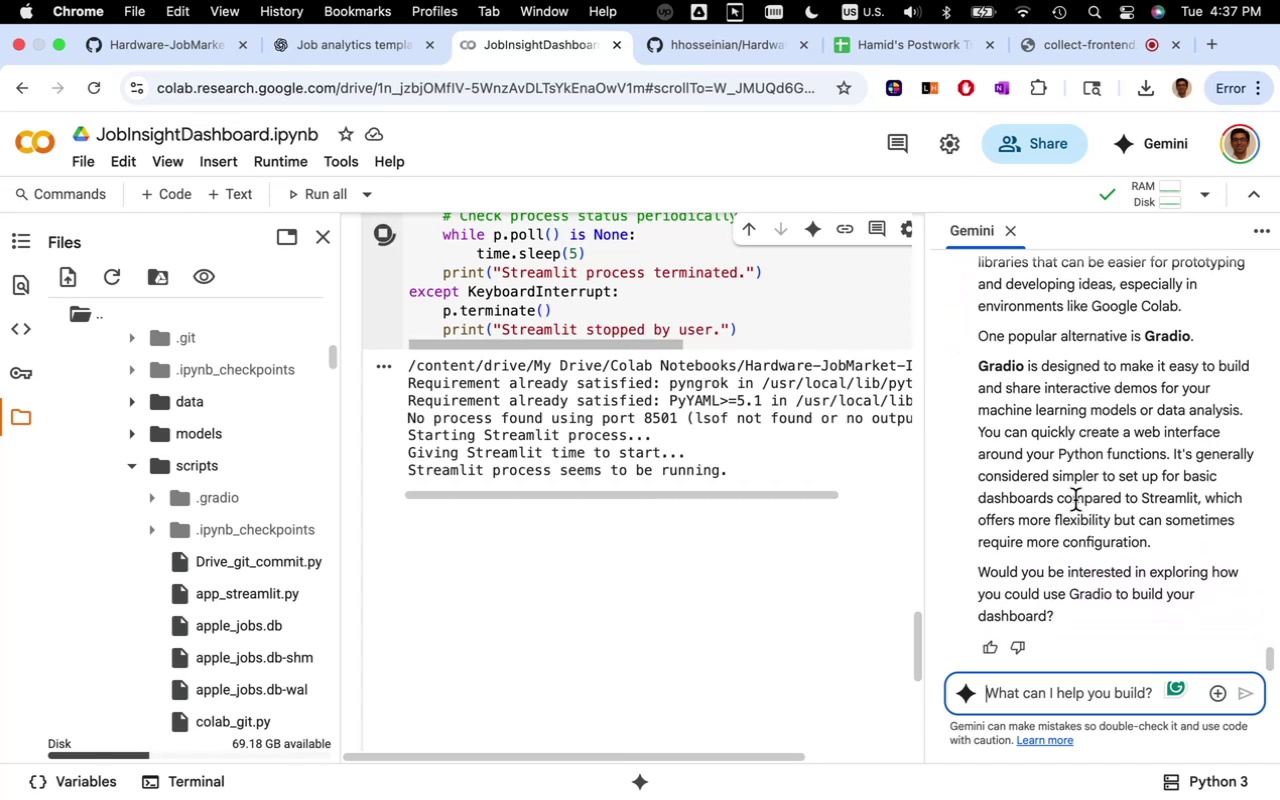 
wait(9.89)
 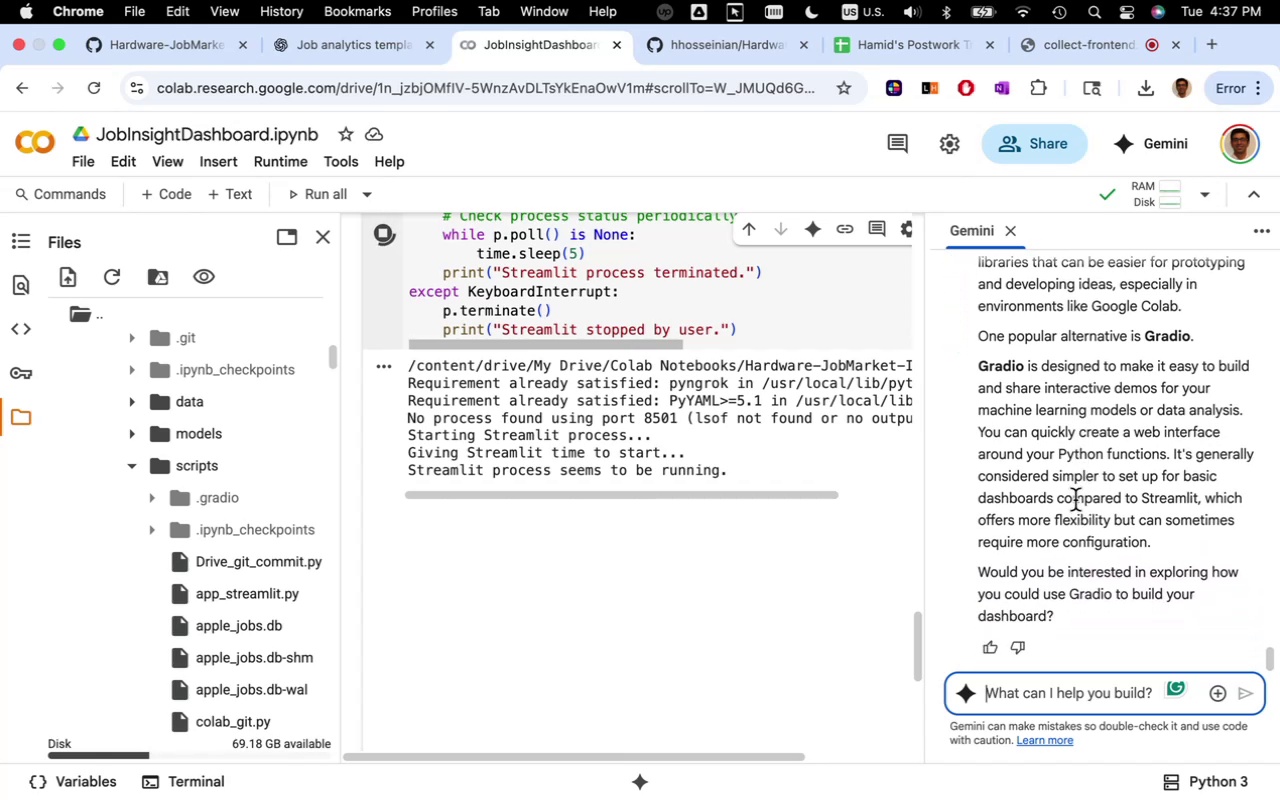 
scroll: coordinate [1068, 503], scroll_direction: down, amount: 5.0
 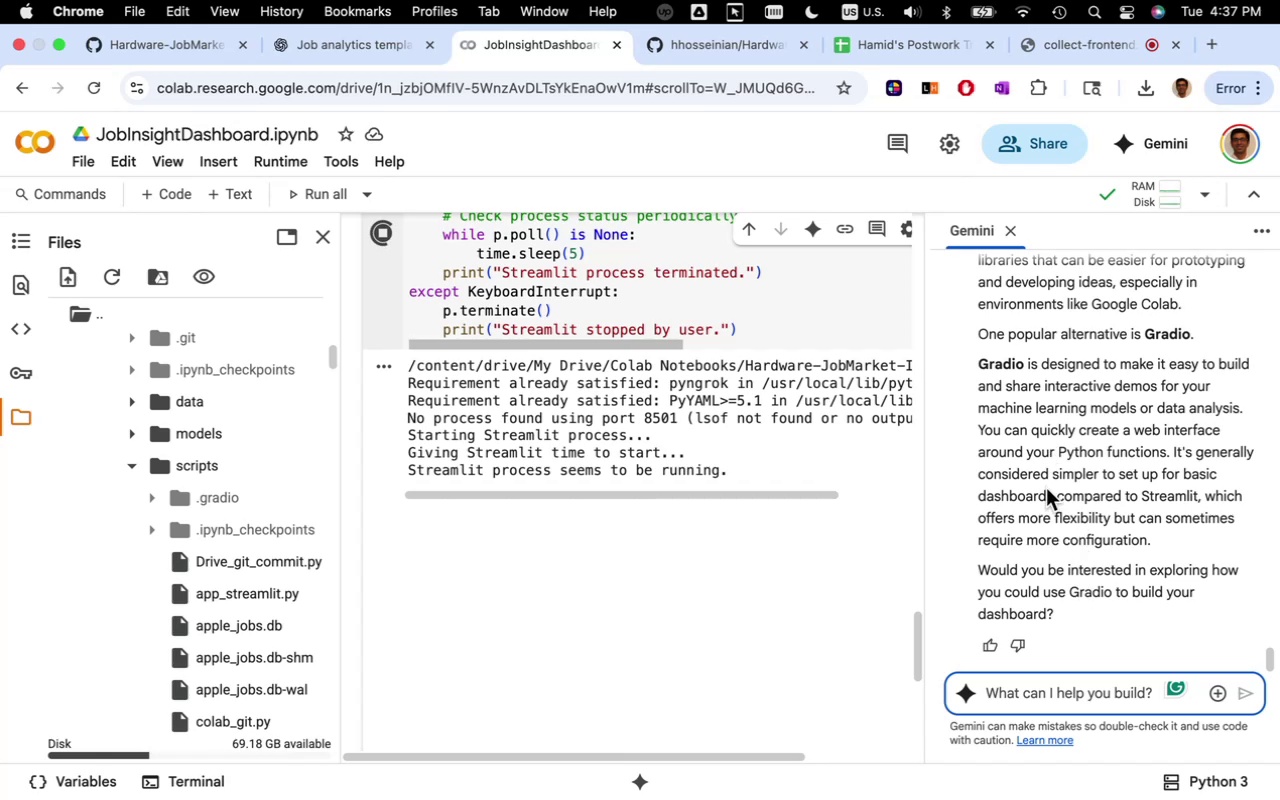 
wait(18.64)
 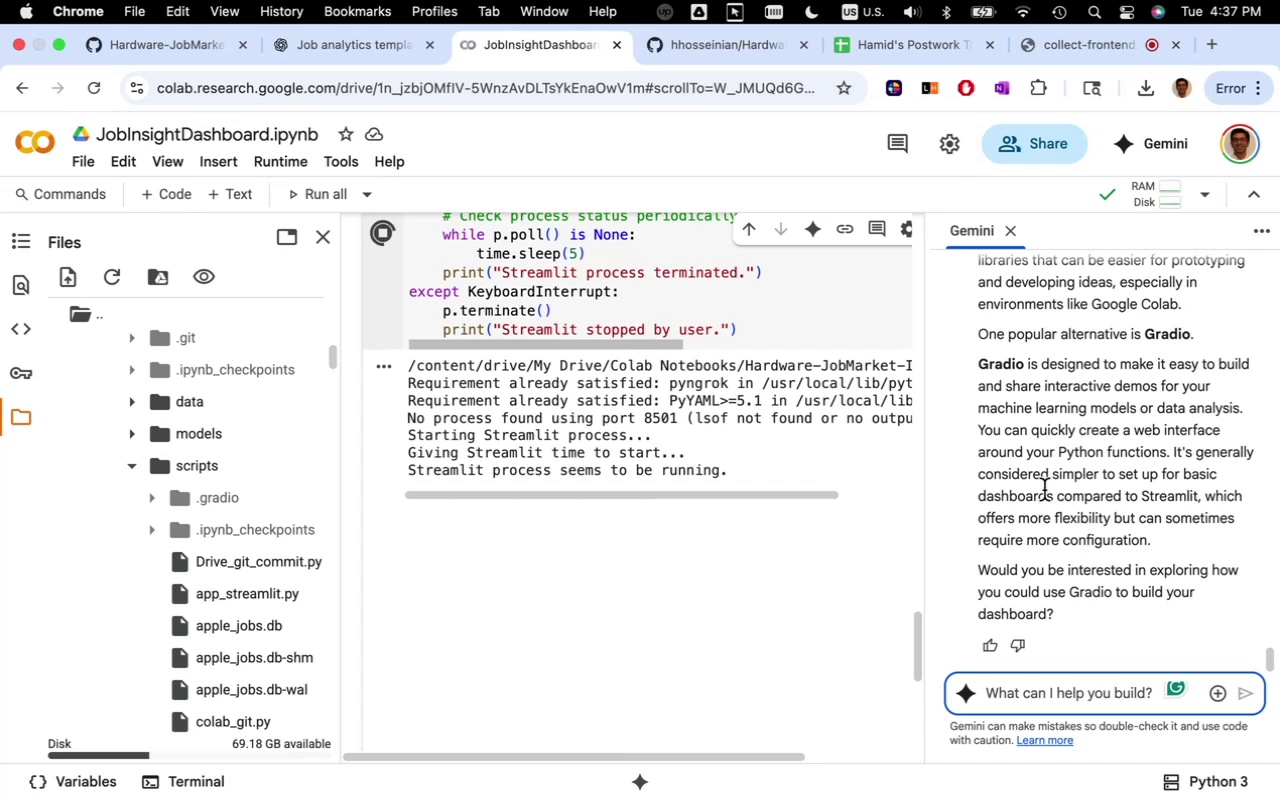 
key(Meta+C)
 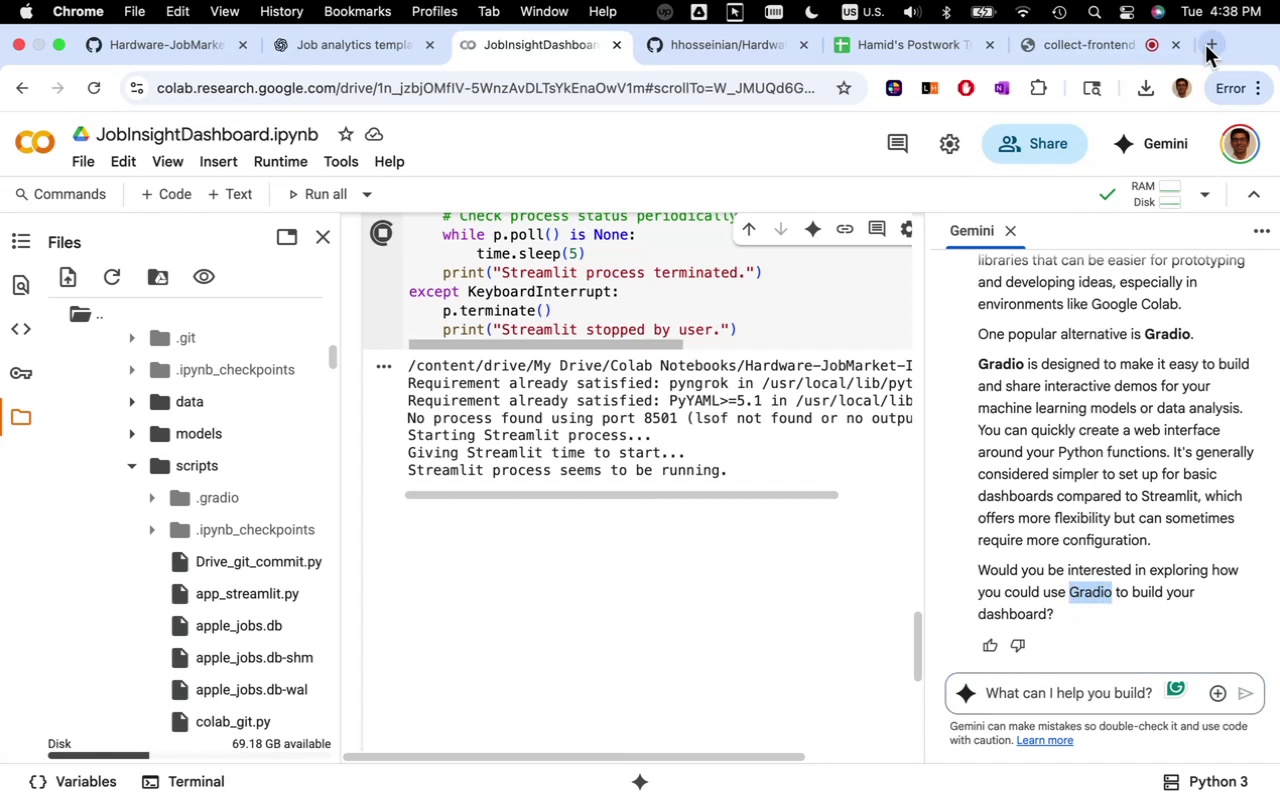 
left_click([1205, 45])
 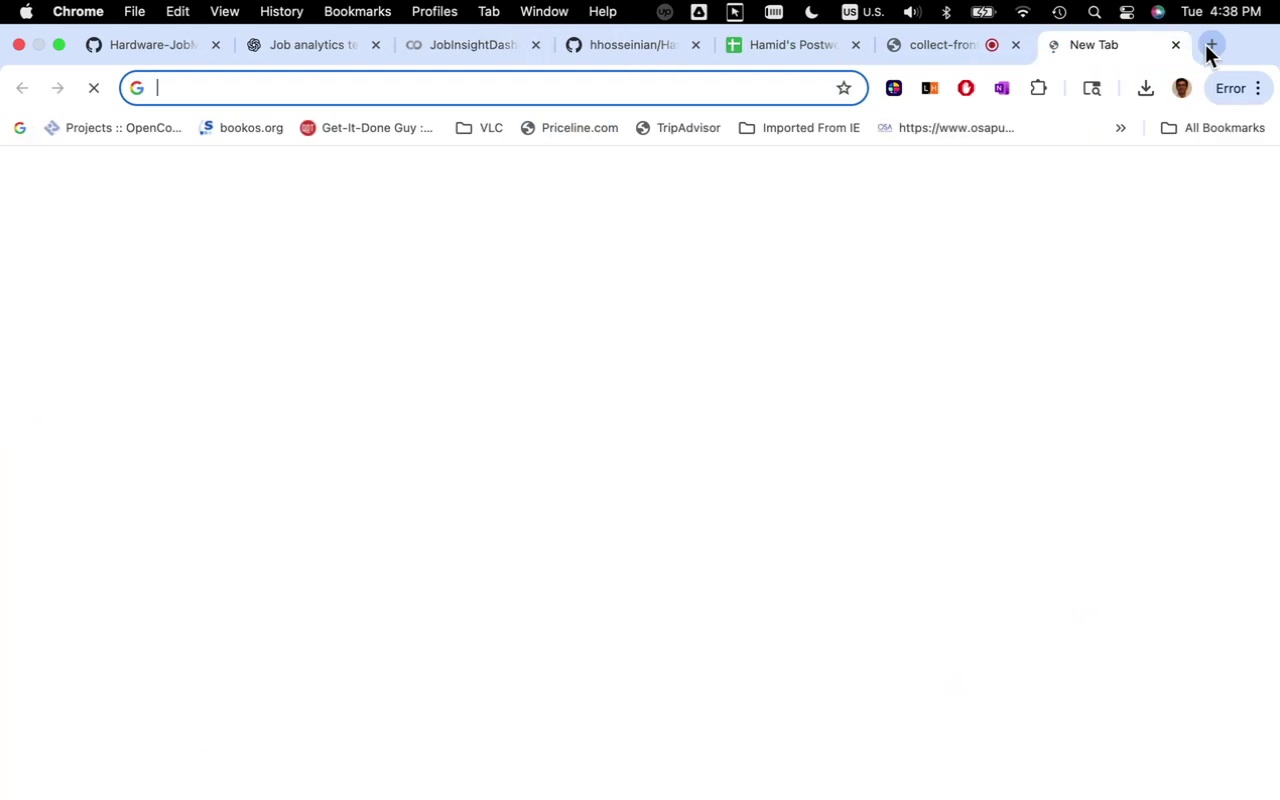 
key(Meta+V)
 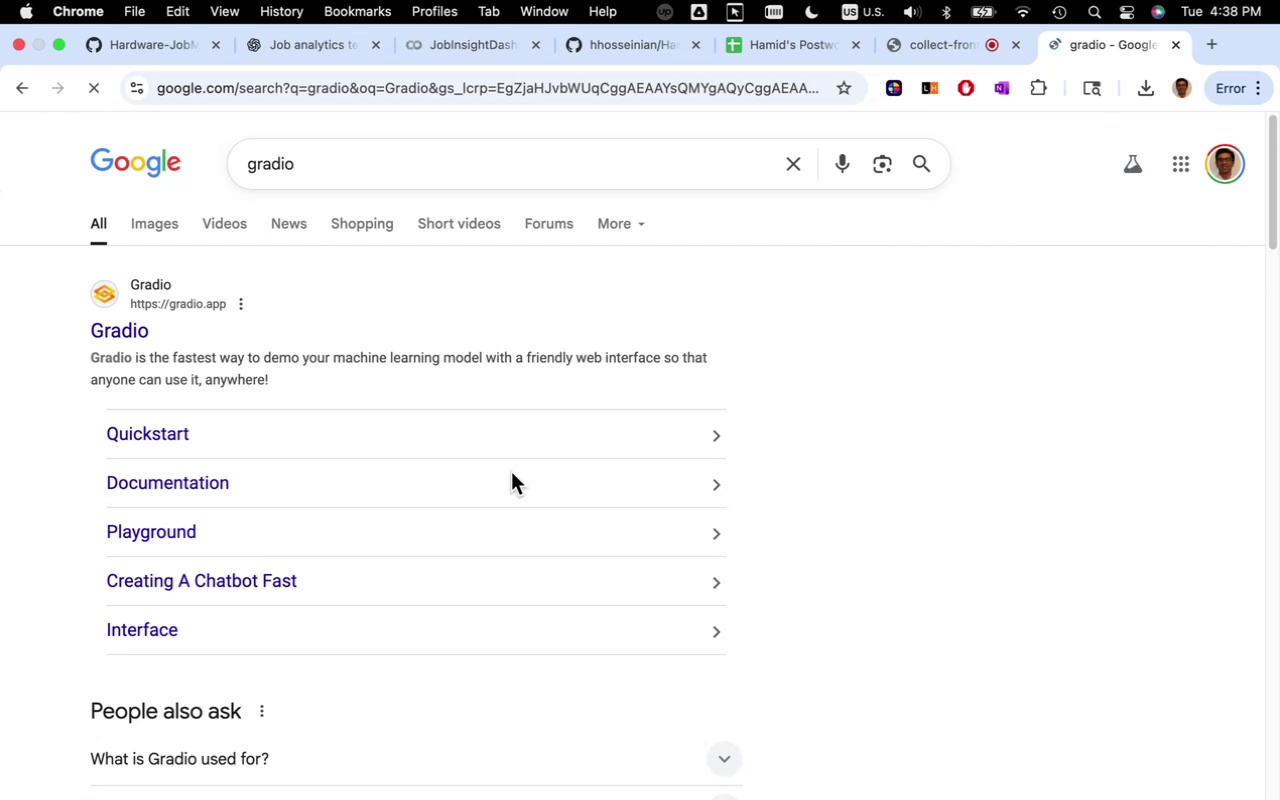 
wait(16.1)
 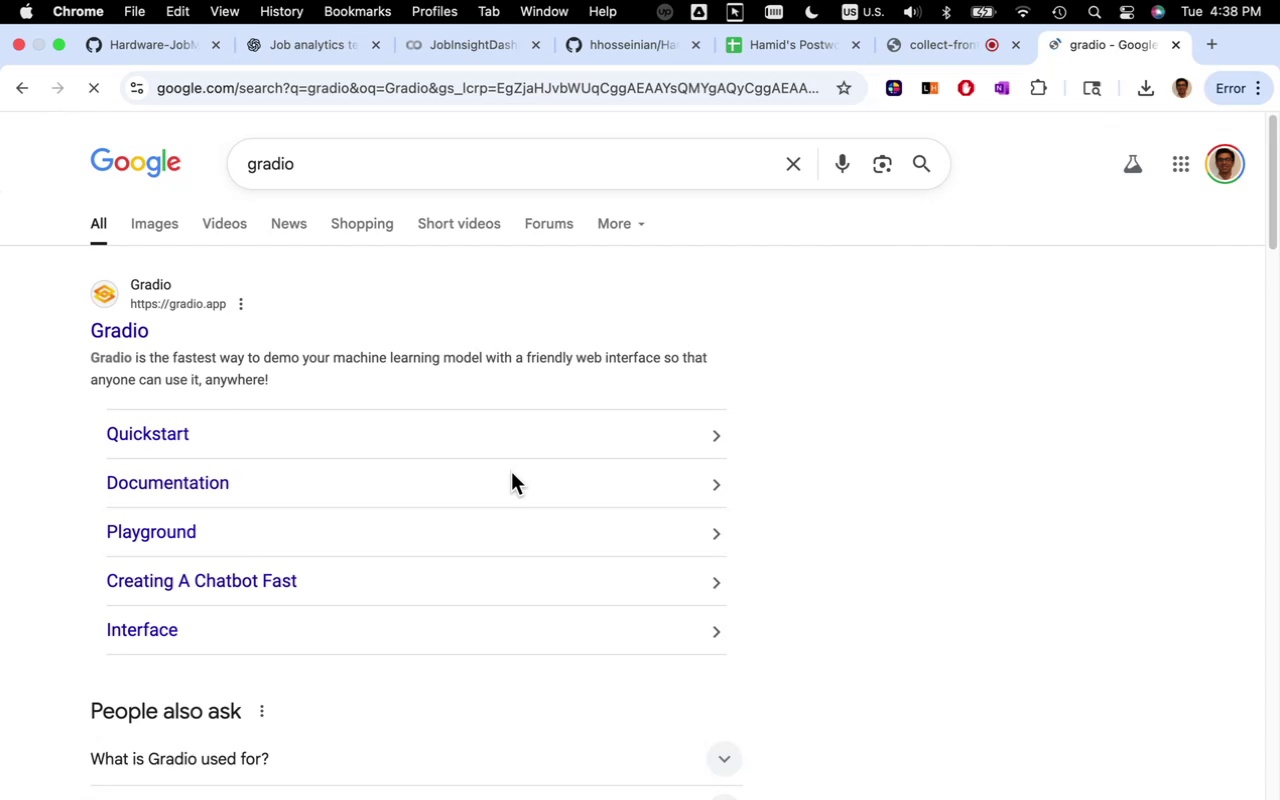 
left_click([125, 333])
 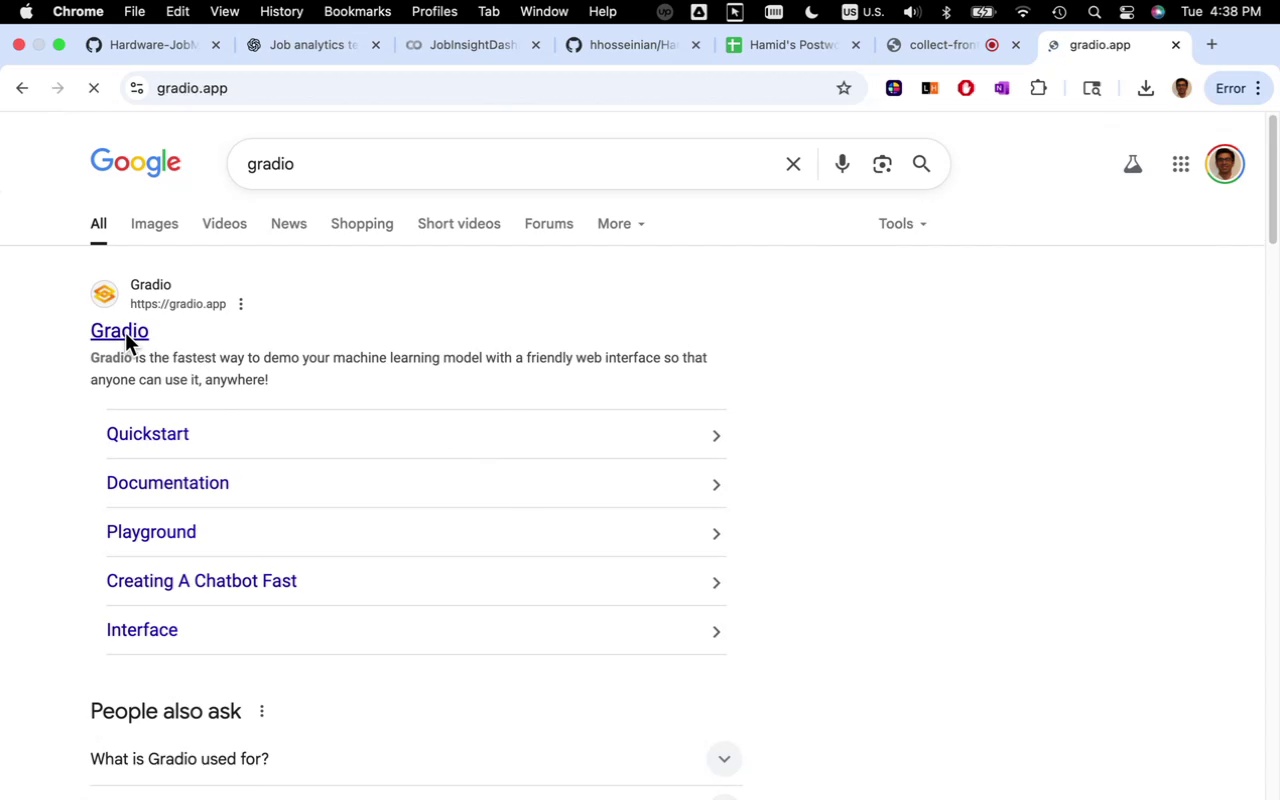 
wait(8.0)
 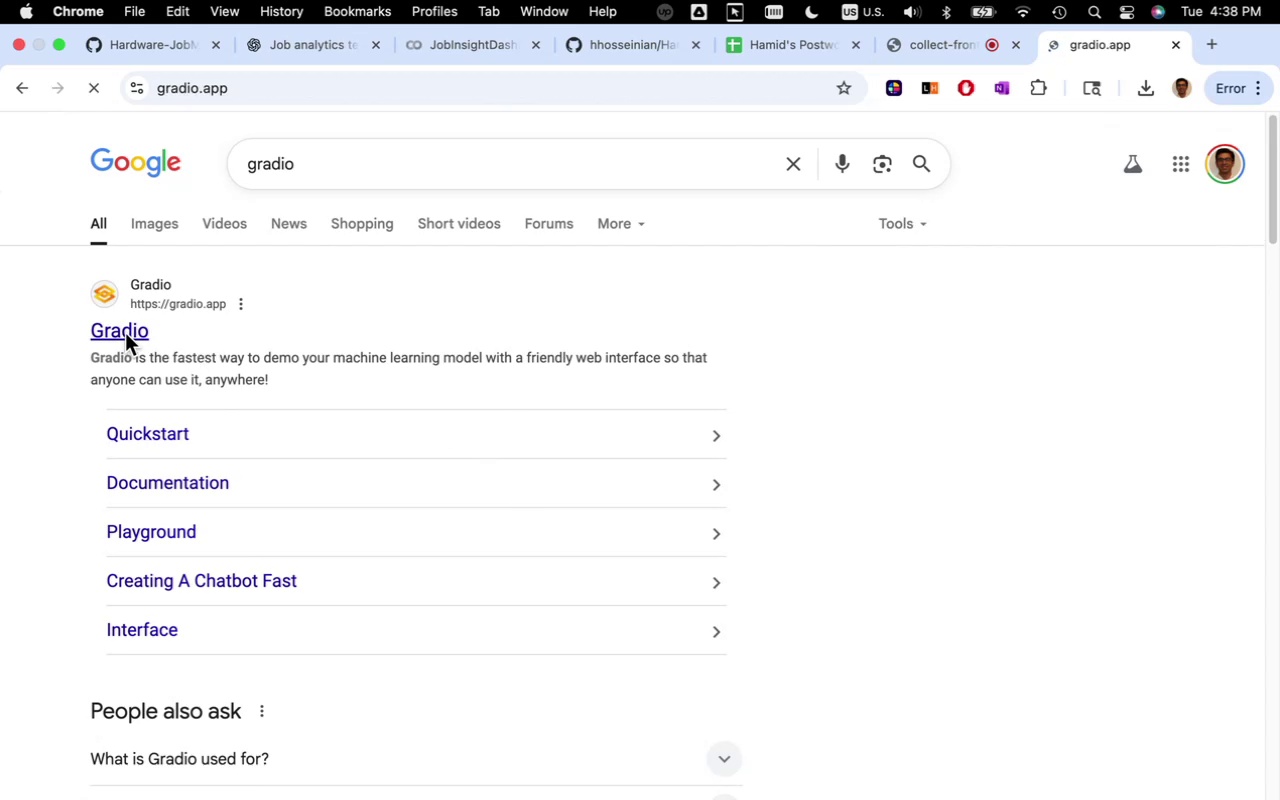 
scroll: coordinate [774, 356], scroll_direction: down, amount: 35.0
 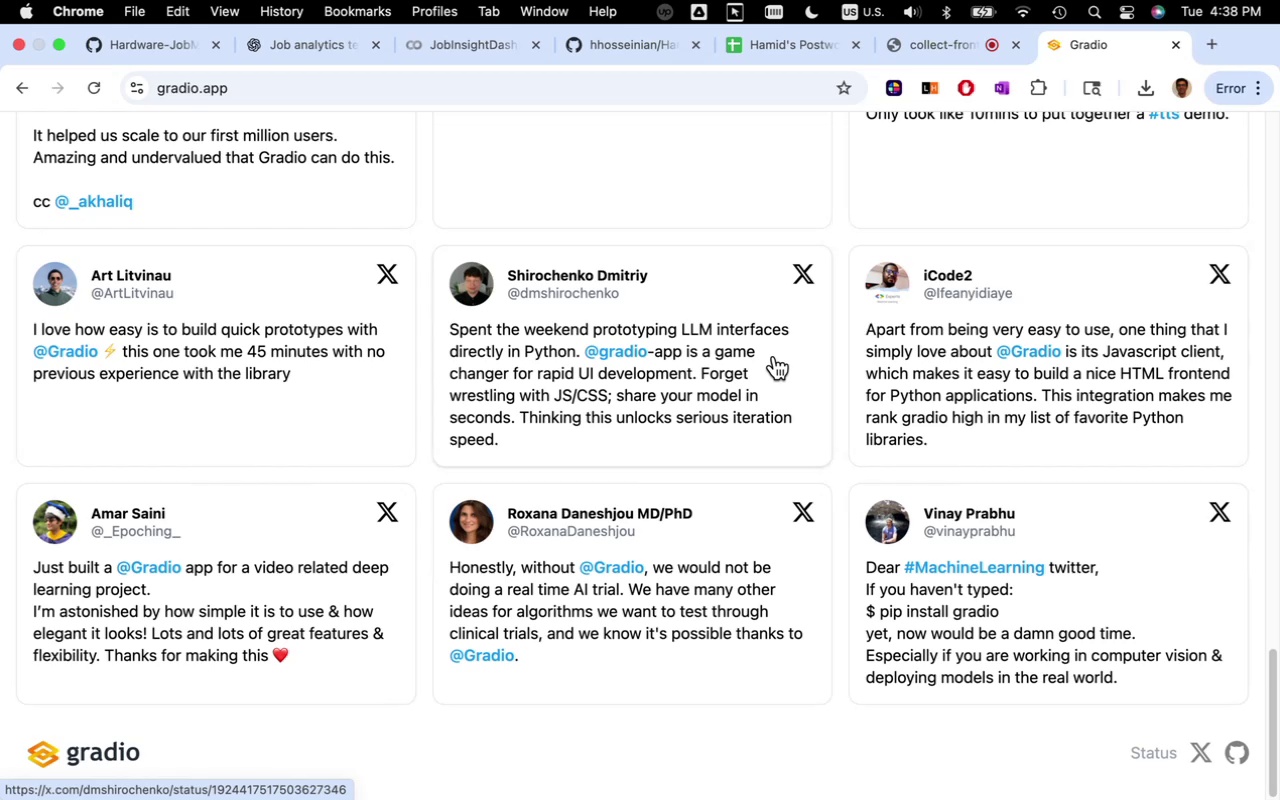 
wait(16.41)
 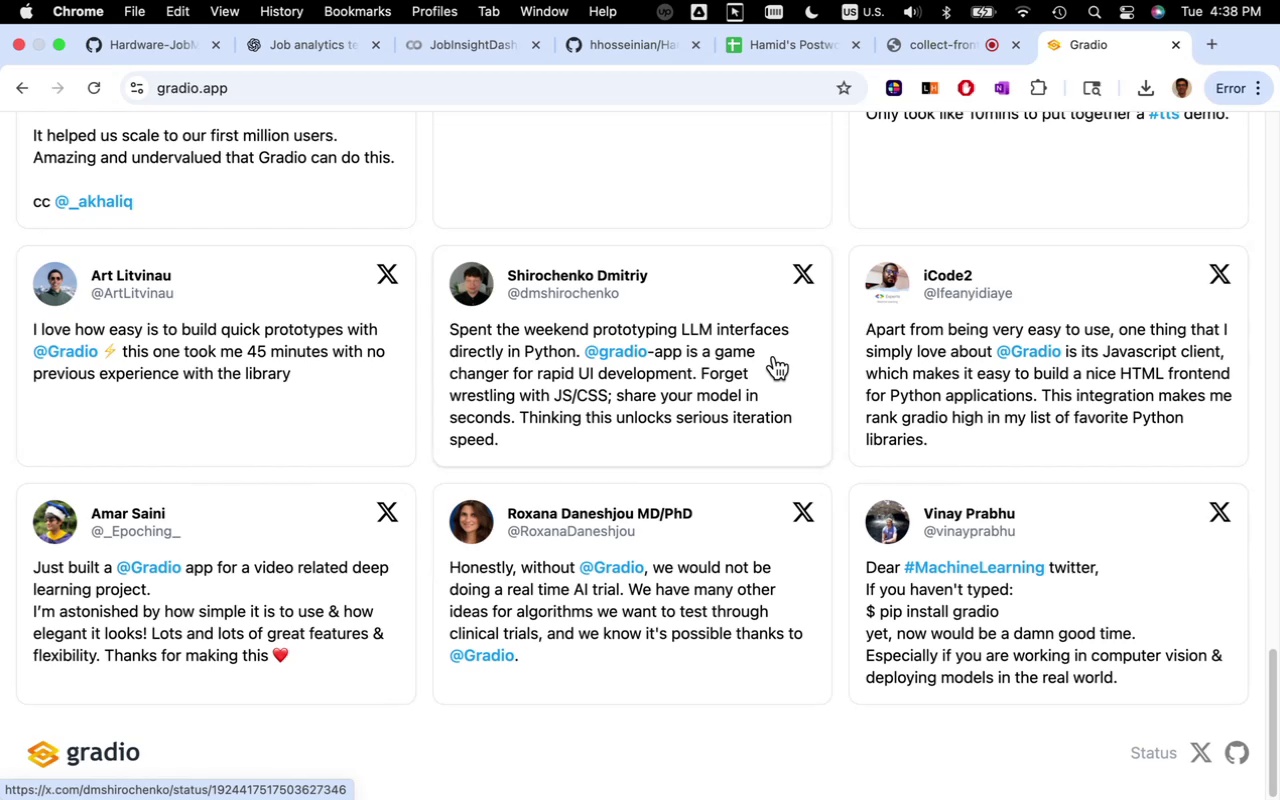 
scroll: coordinate [774, 356], scroll_direction: up, amount: 84.0
 